 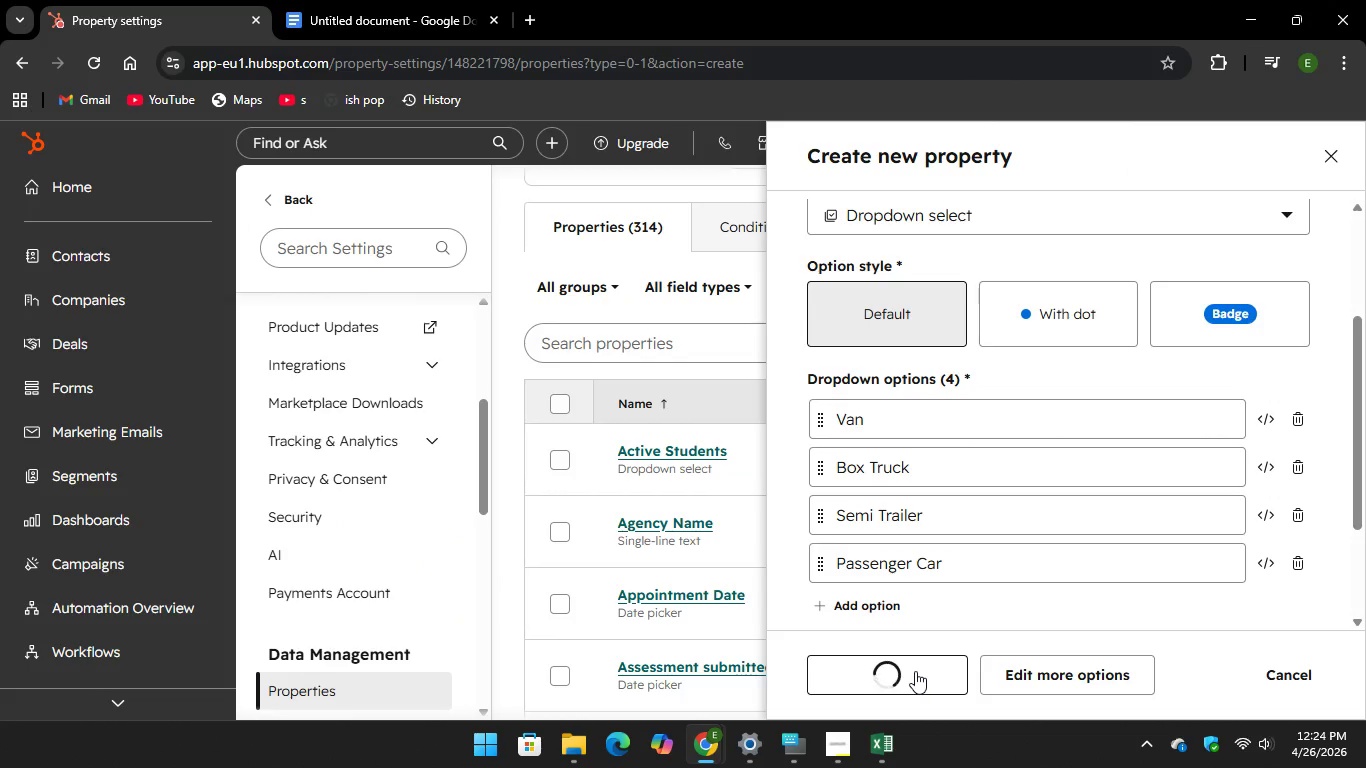 
mouse_move([897, 594])
 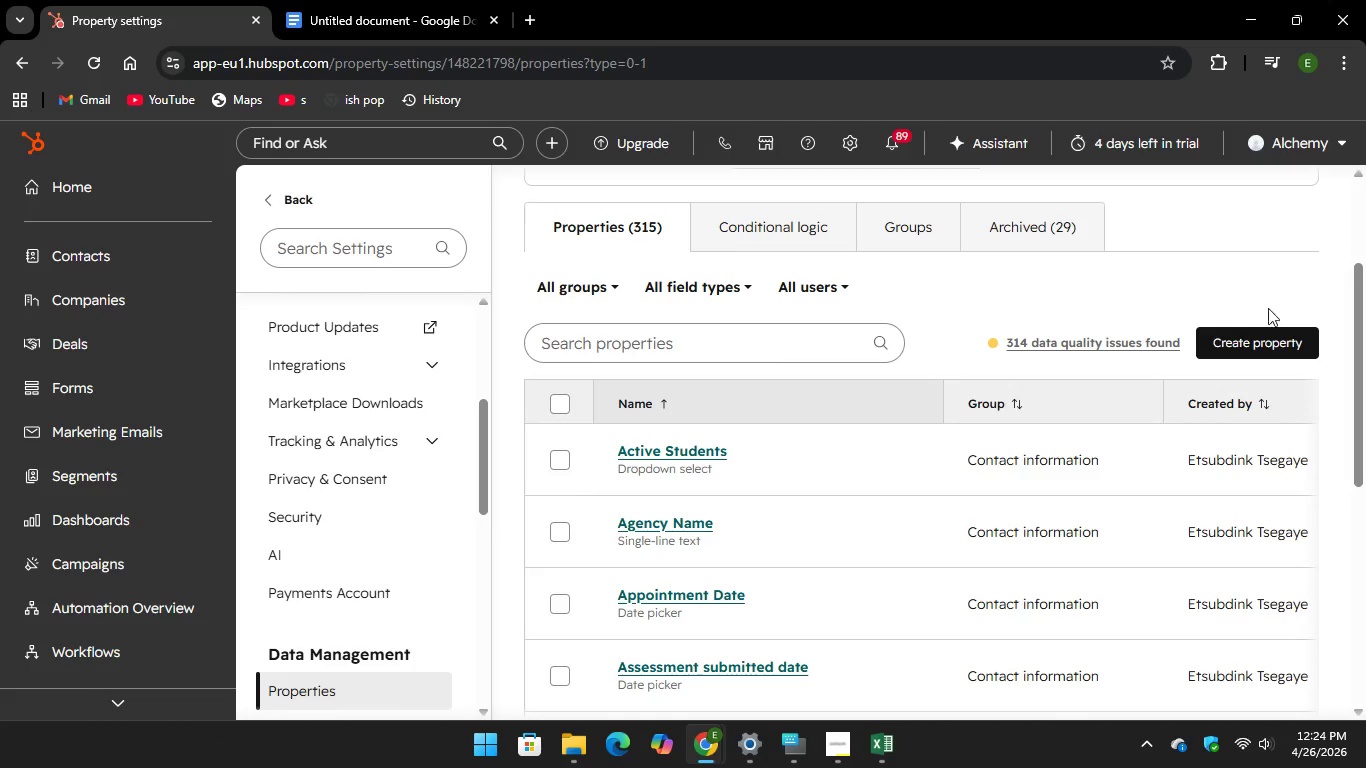 
left_click([1256, 341])
 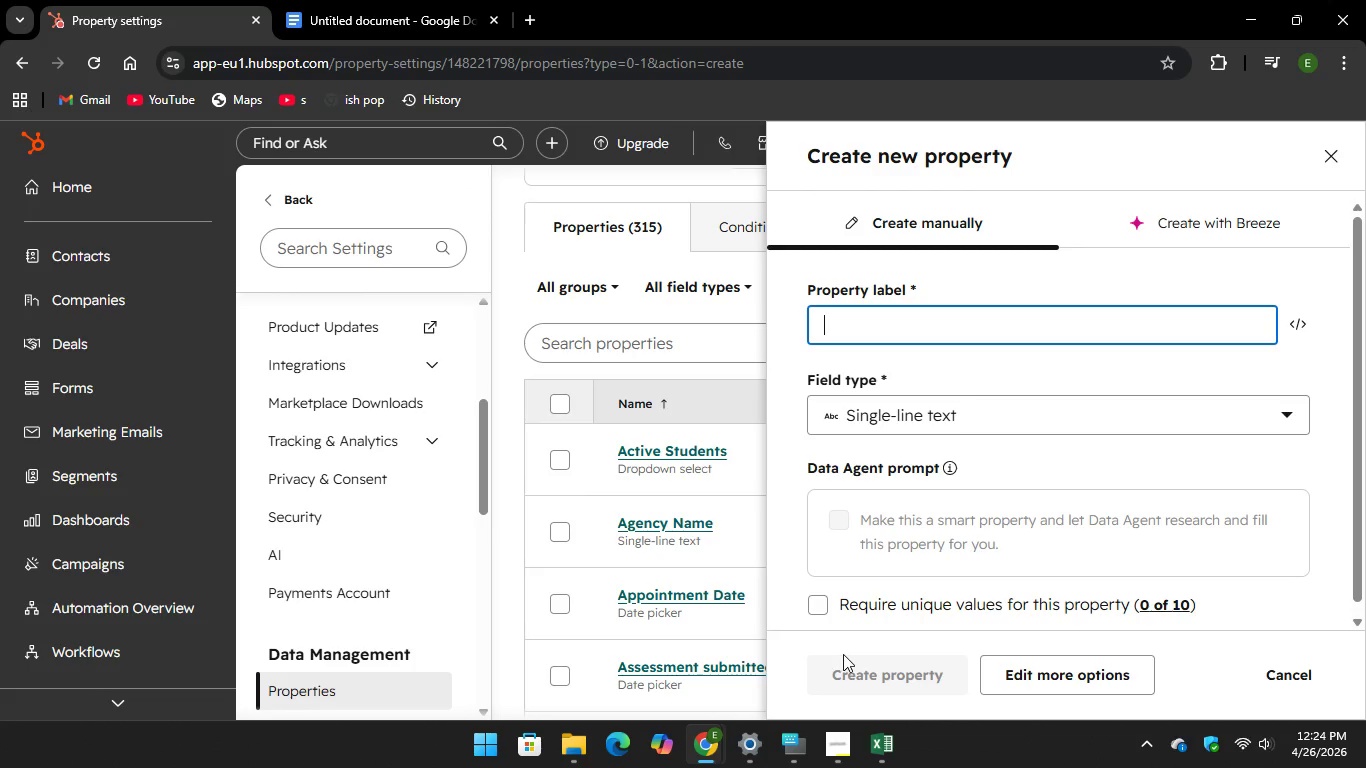 
left_click([792, 744])
 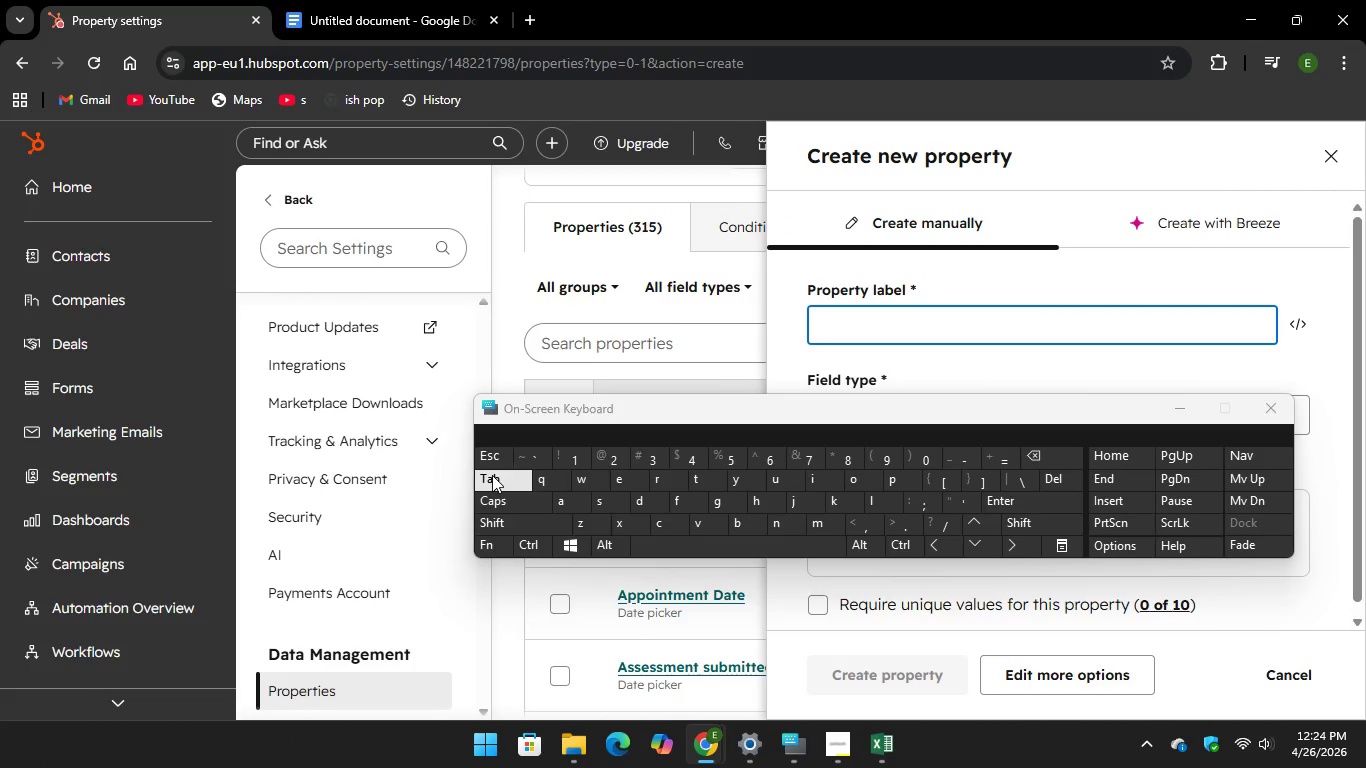 
wait(5.69)
 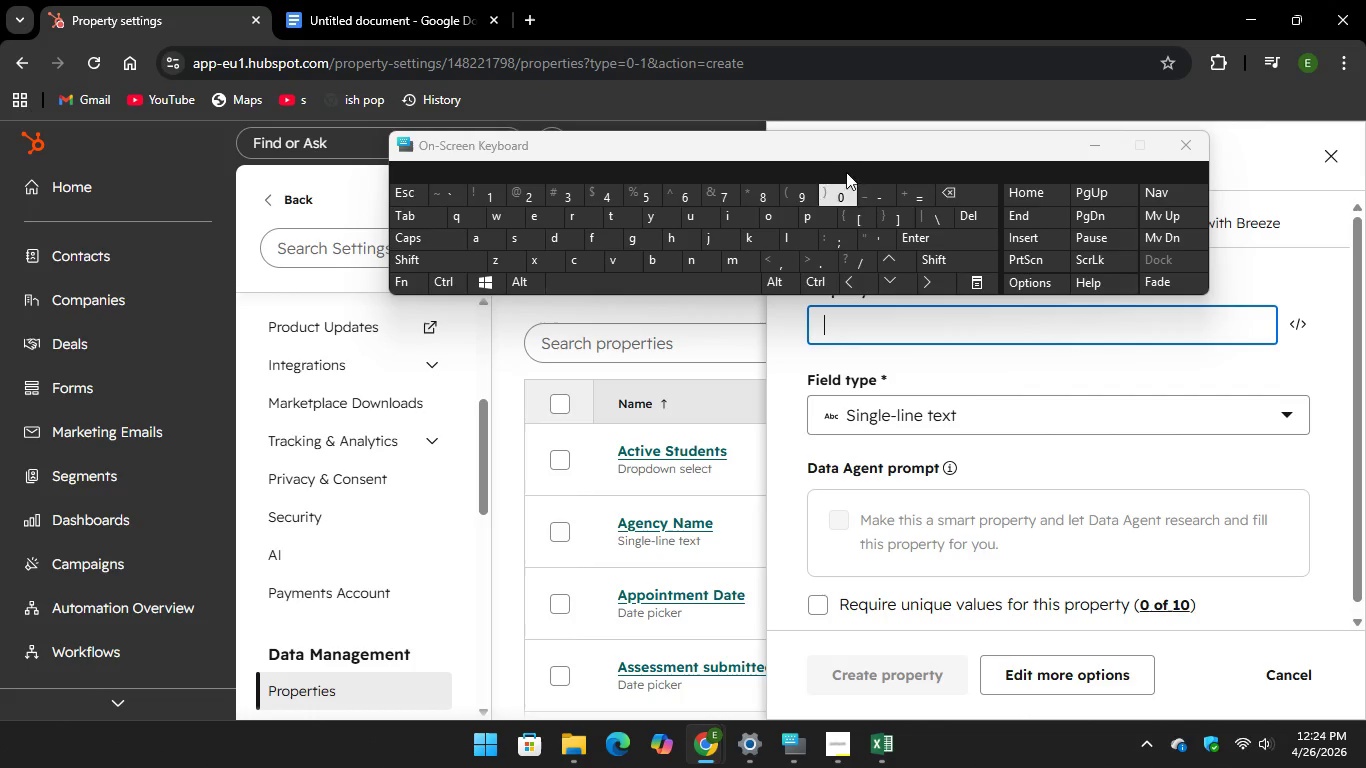 
key(CapsLock)
 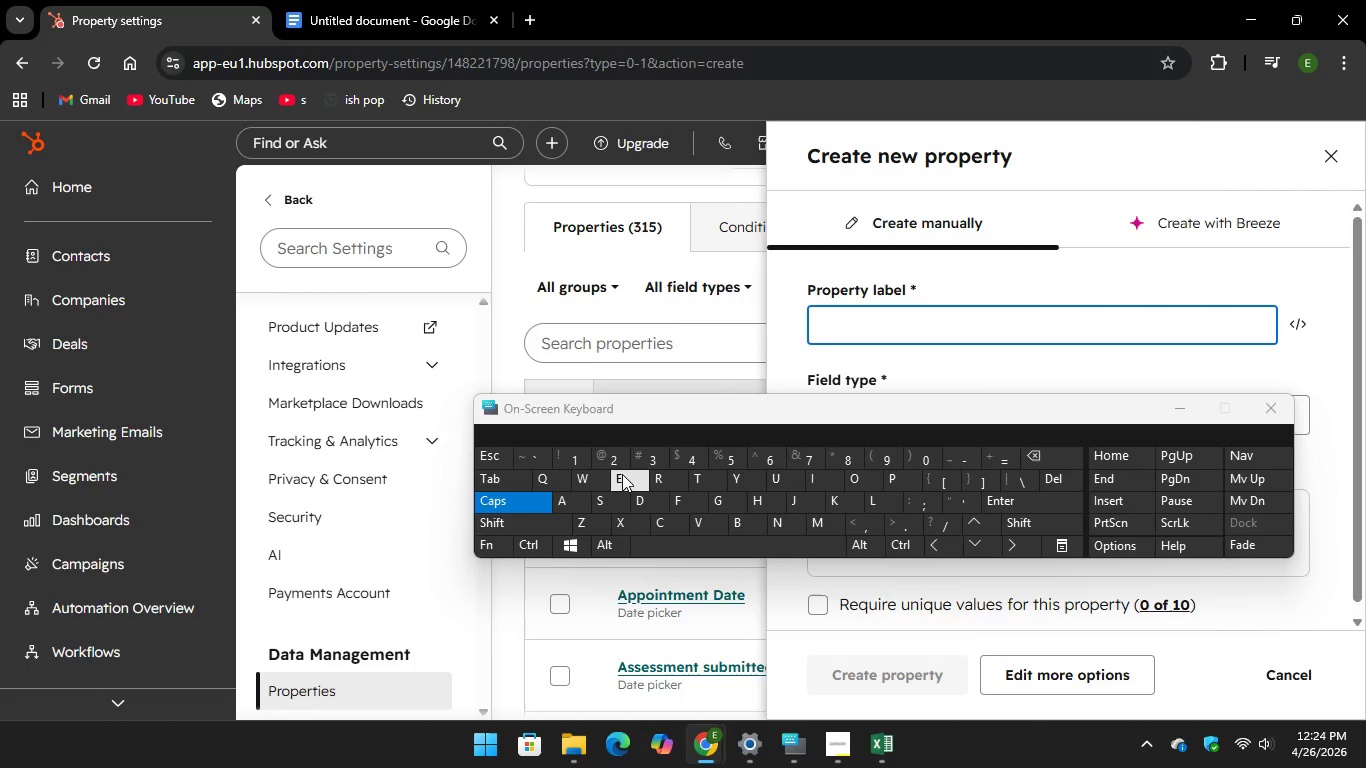 
key(E)
 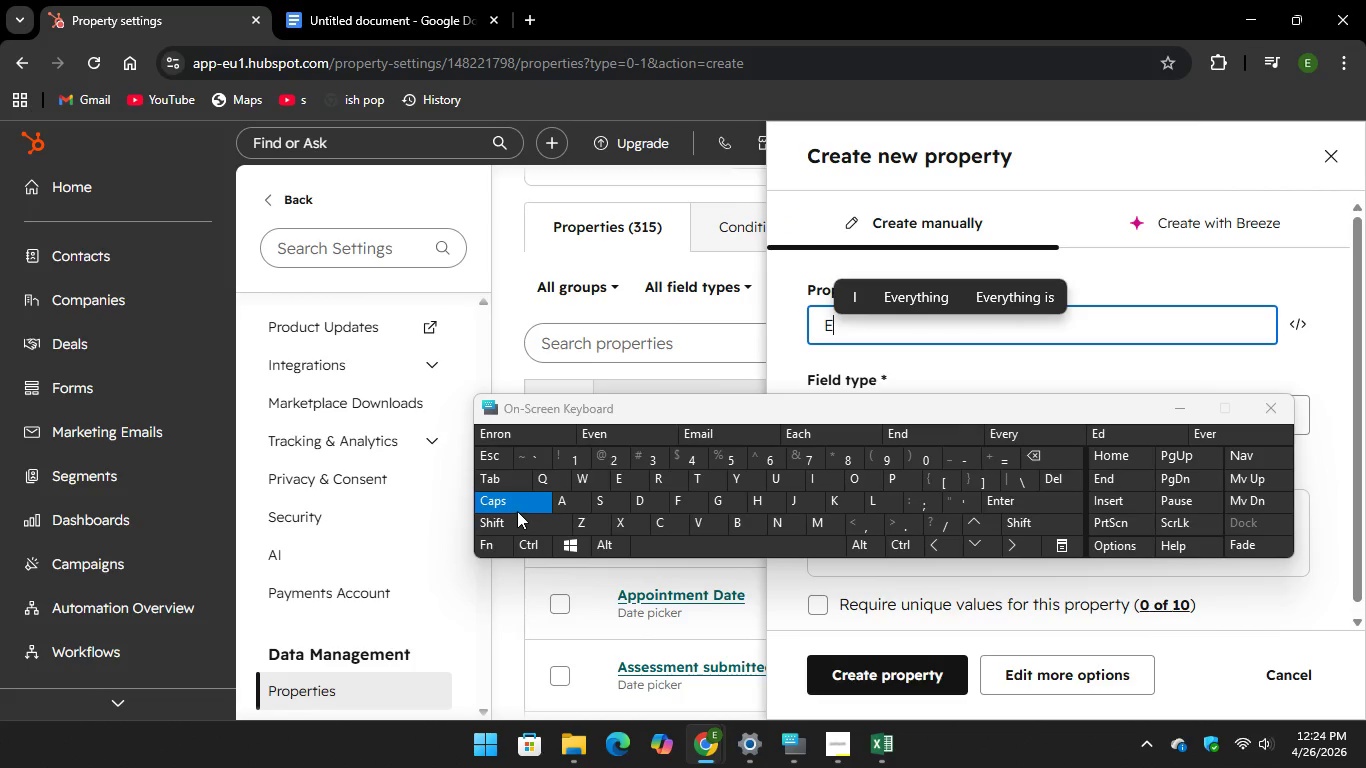 
key(CapsLock)
 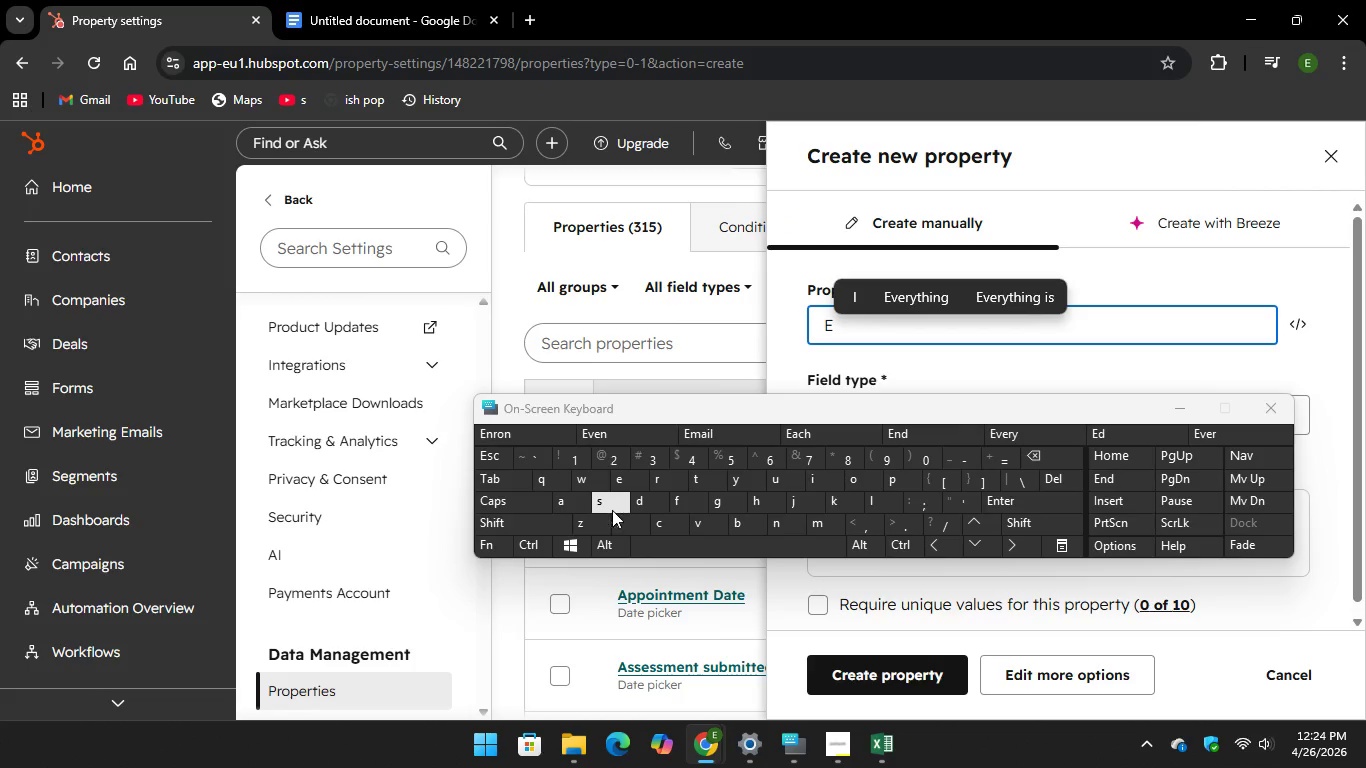 
type(ST)
 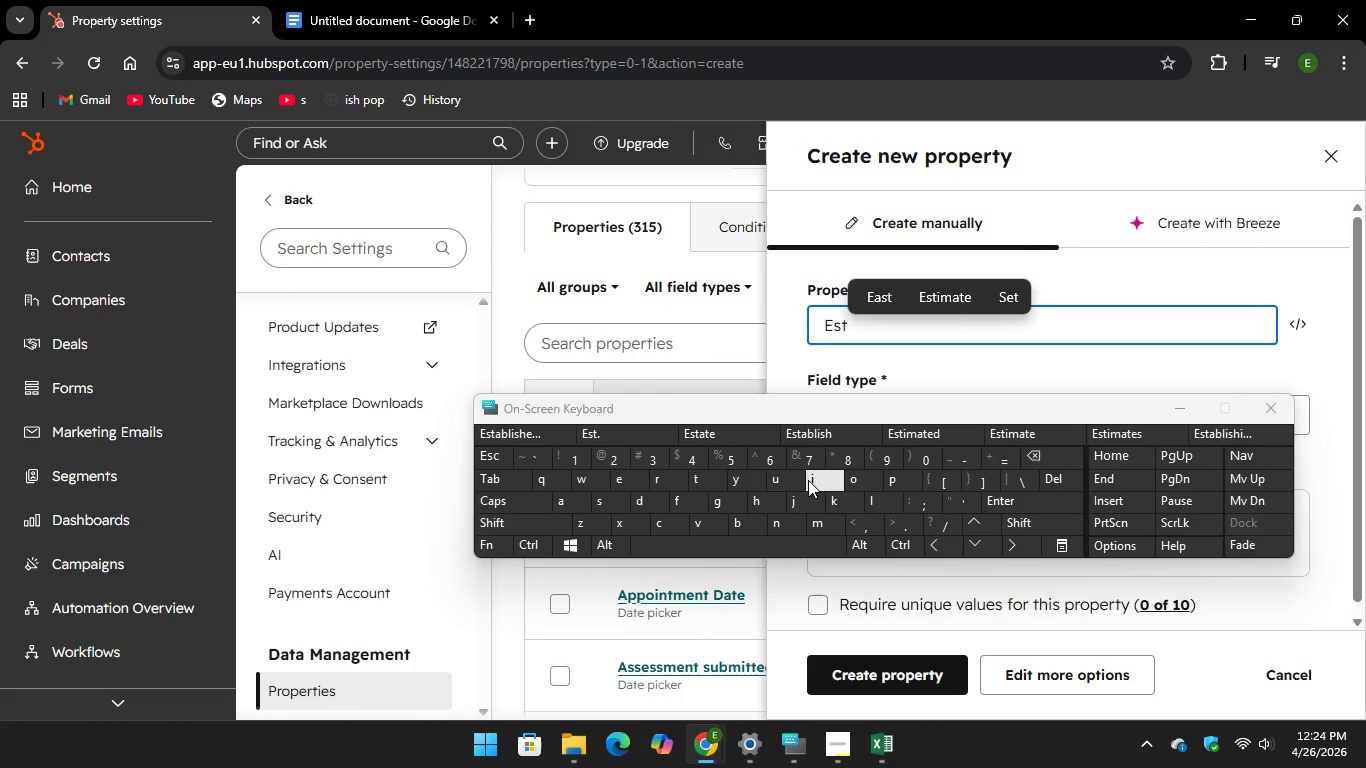 
type(IM)
 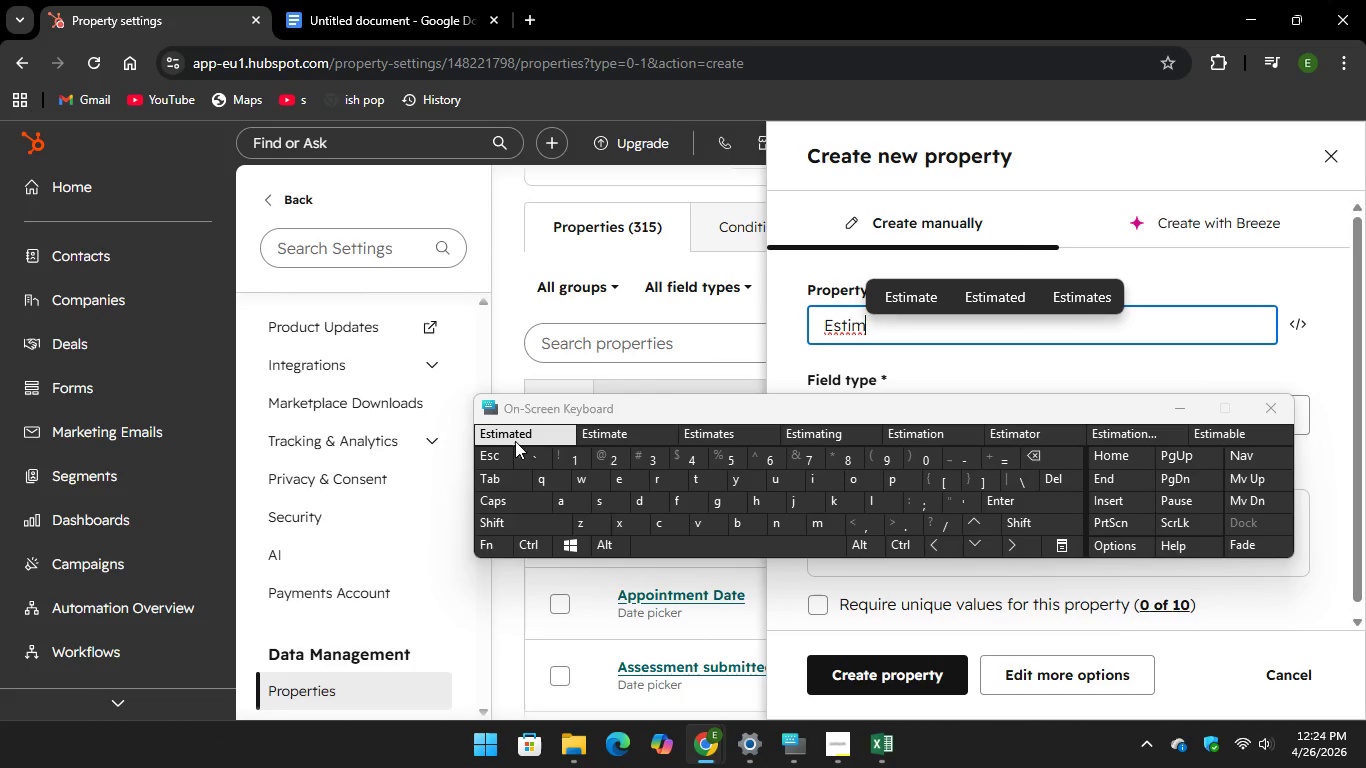 
key(Unknown)
 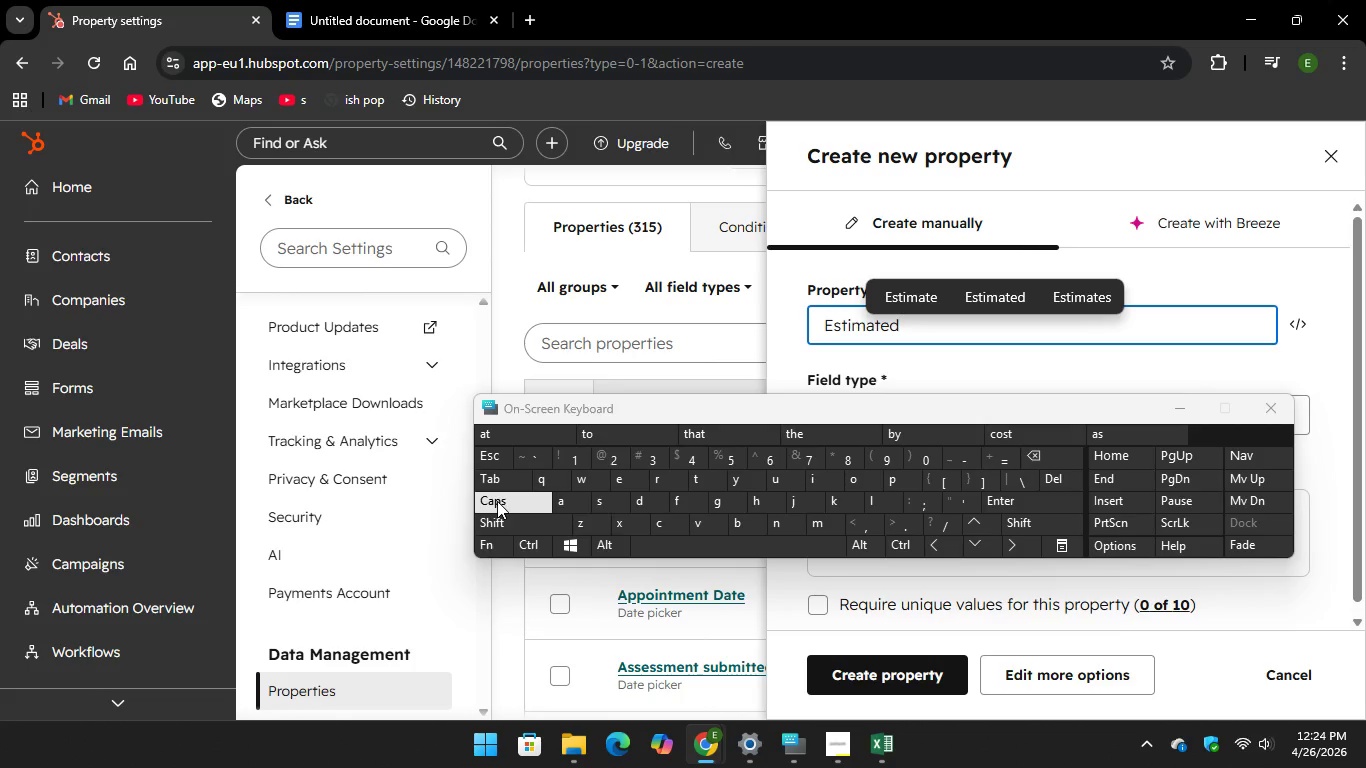 
key(Unknown)
 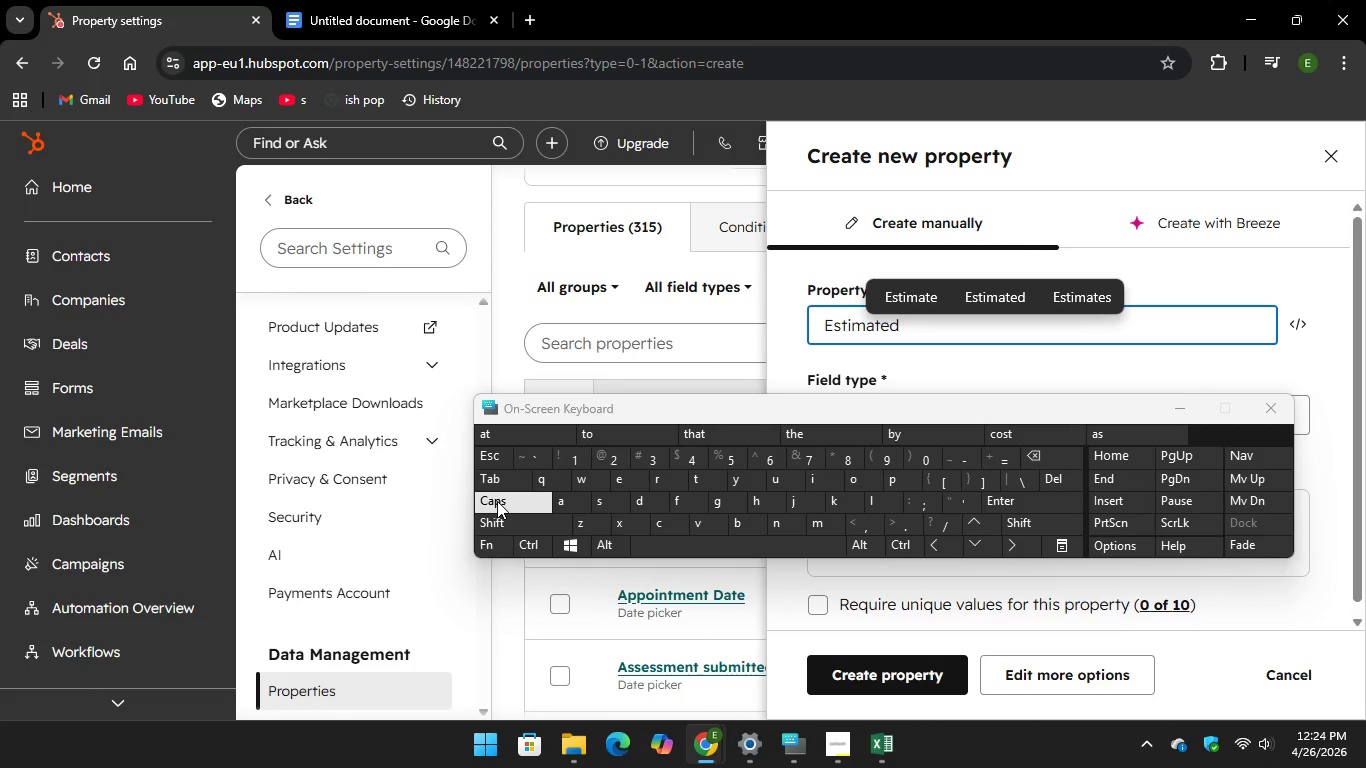 
key(Unknown)
 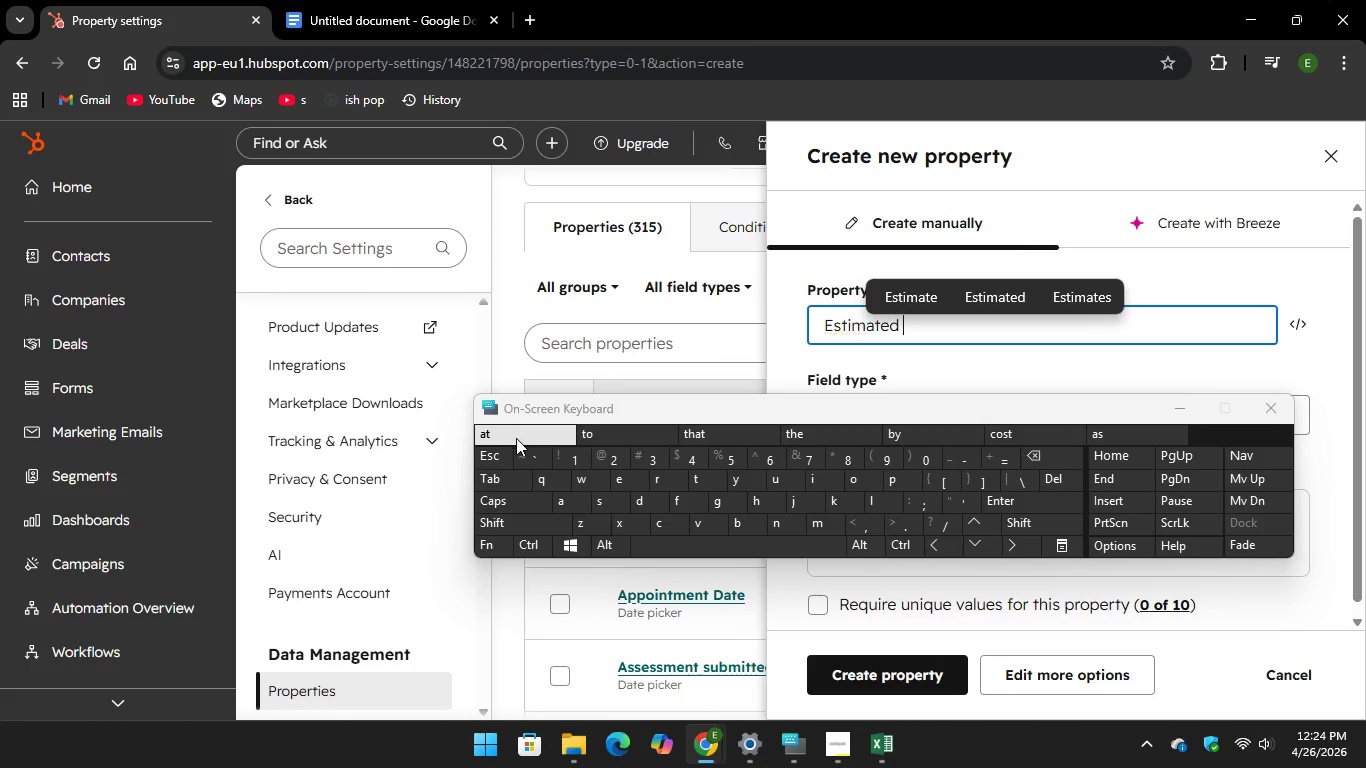 
hold_key(key=Unknown, duration=21.52)
 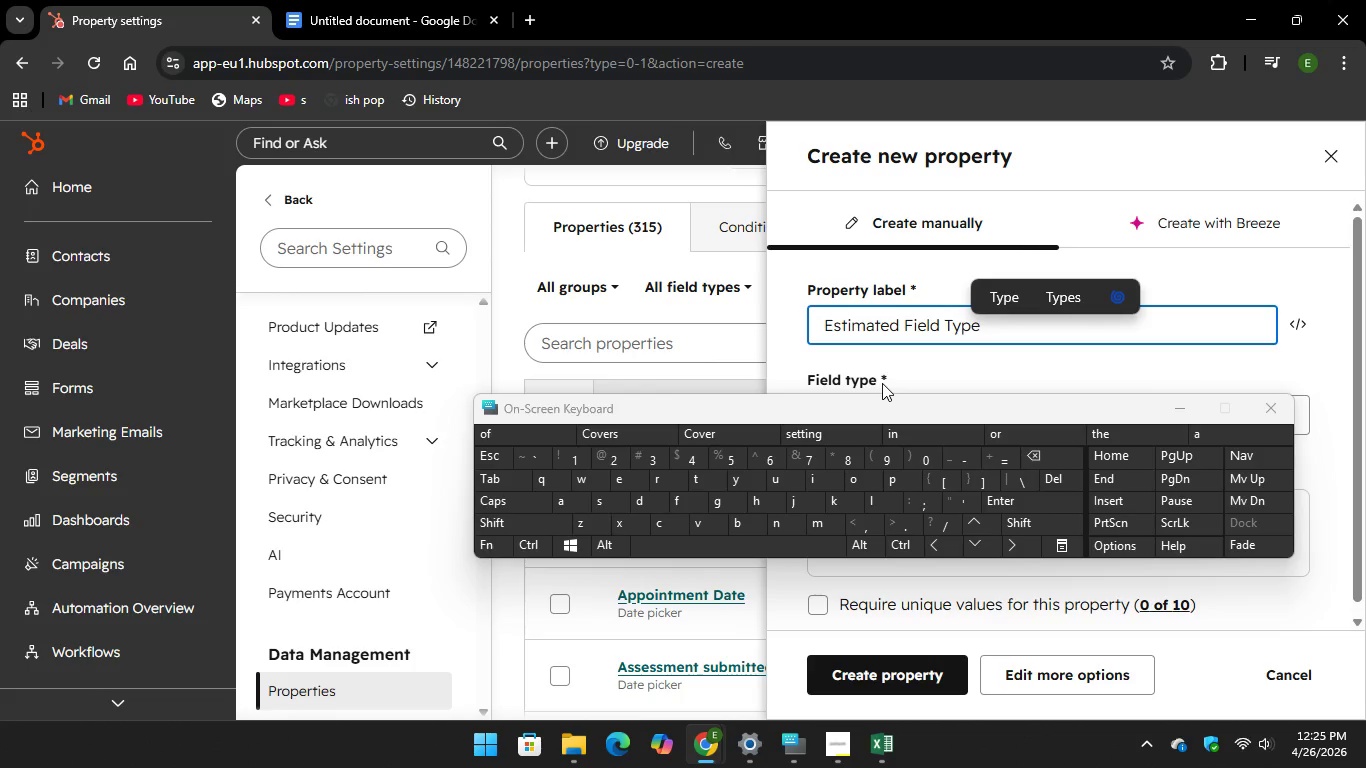 
type(Fie)
 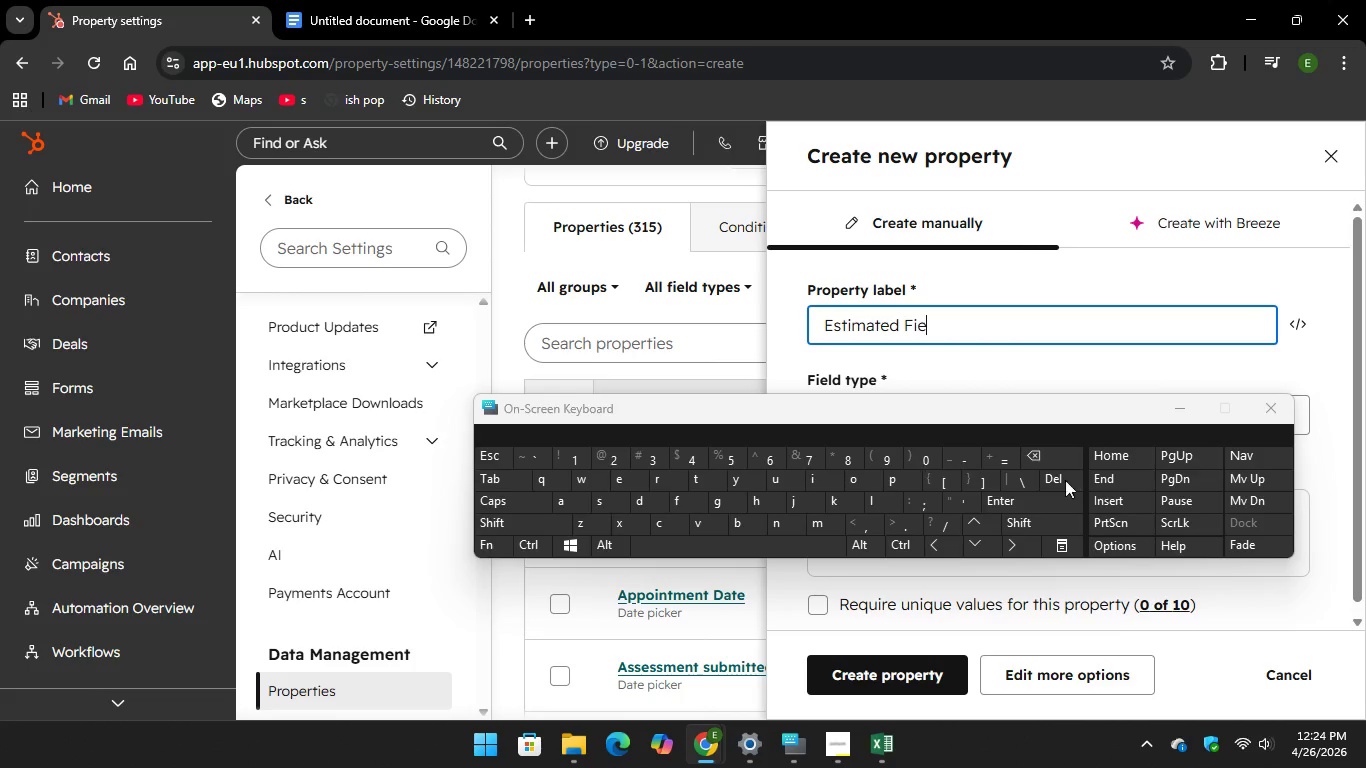 
key(Backspace)
type(eld )
 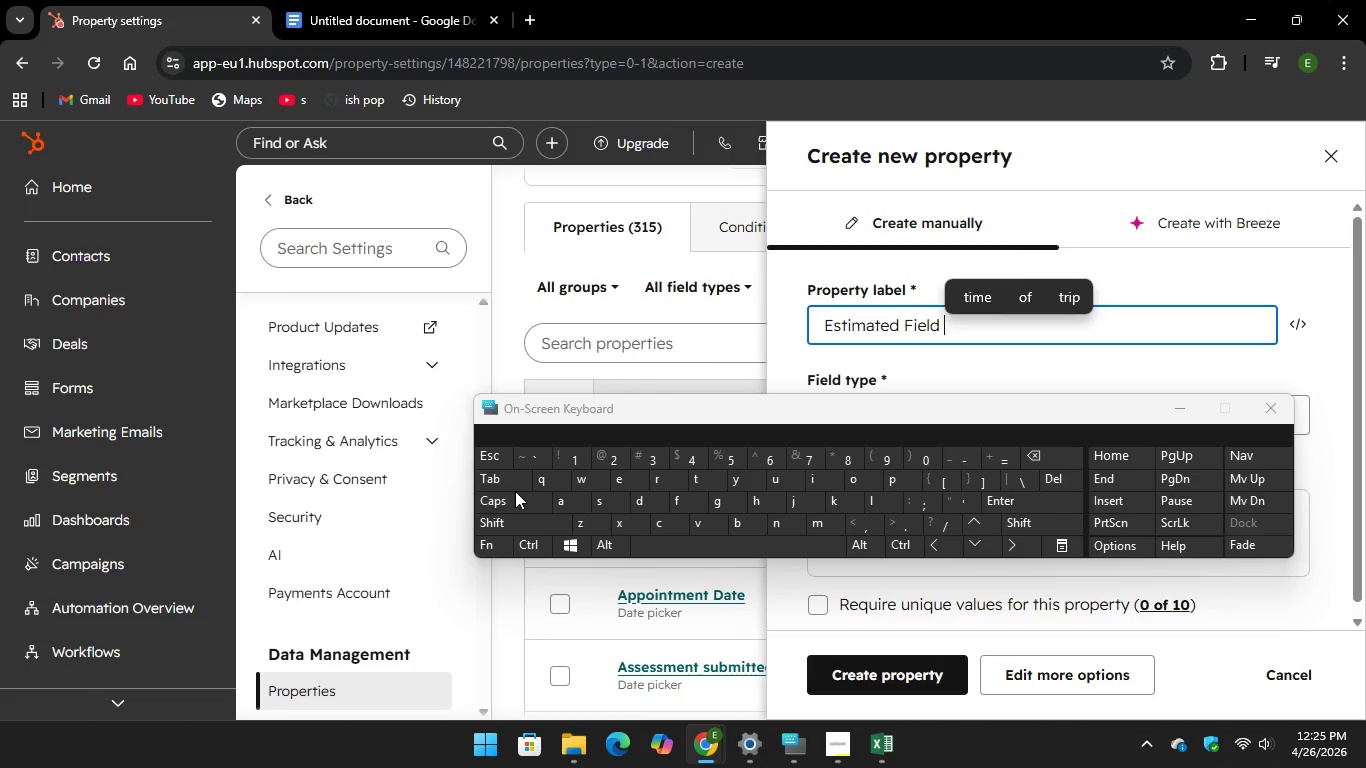 
key(CapsLock)
 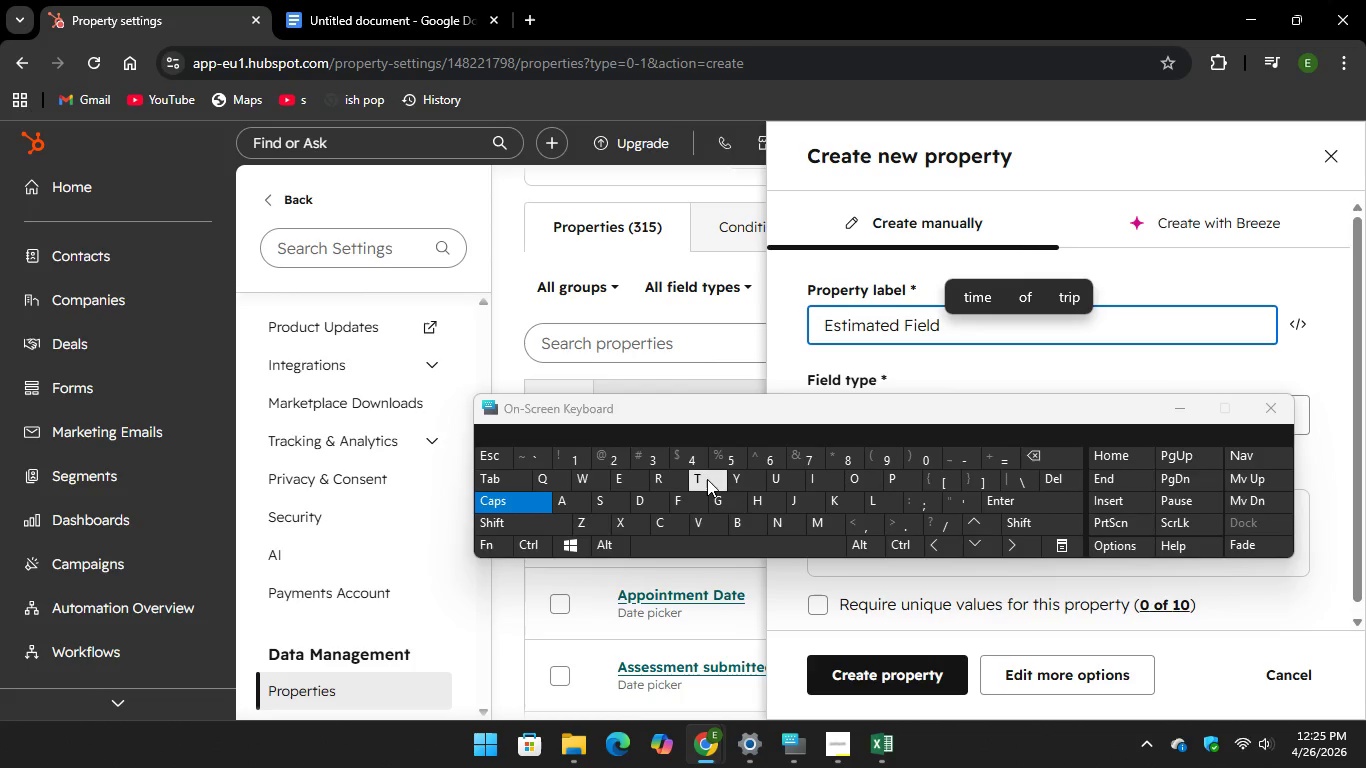 
type(Typ)
 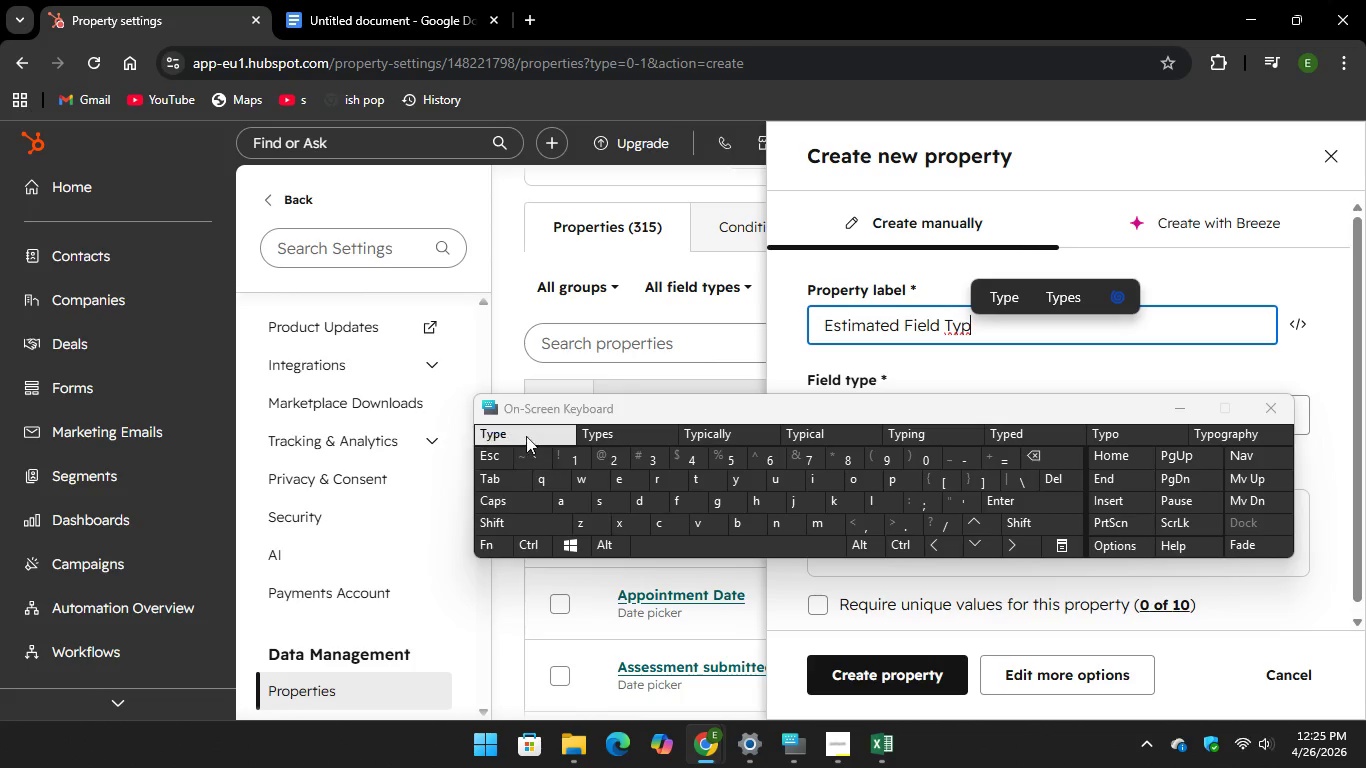 
left_click([567, 242])
 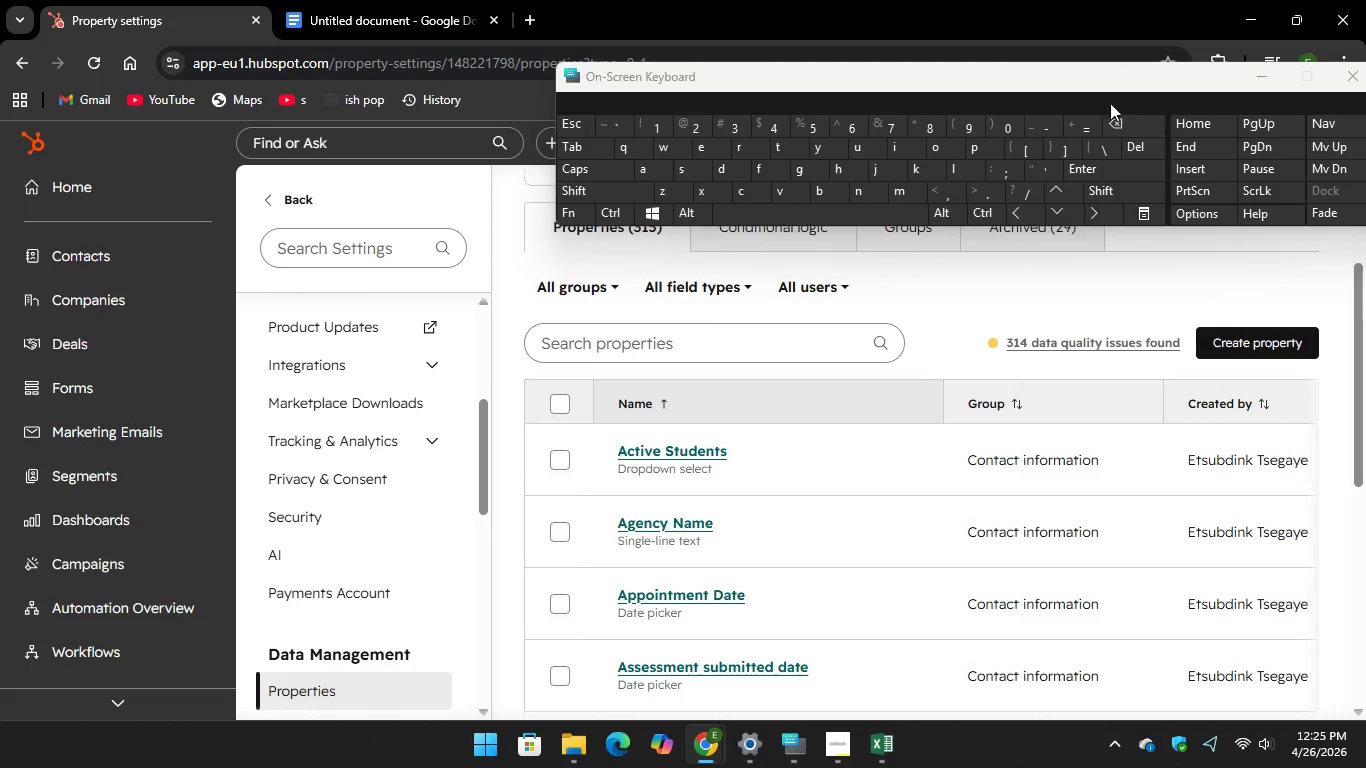 
wait(5.42)
 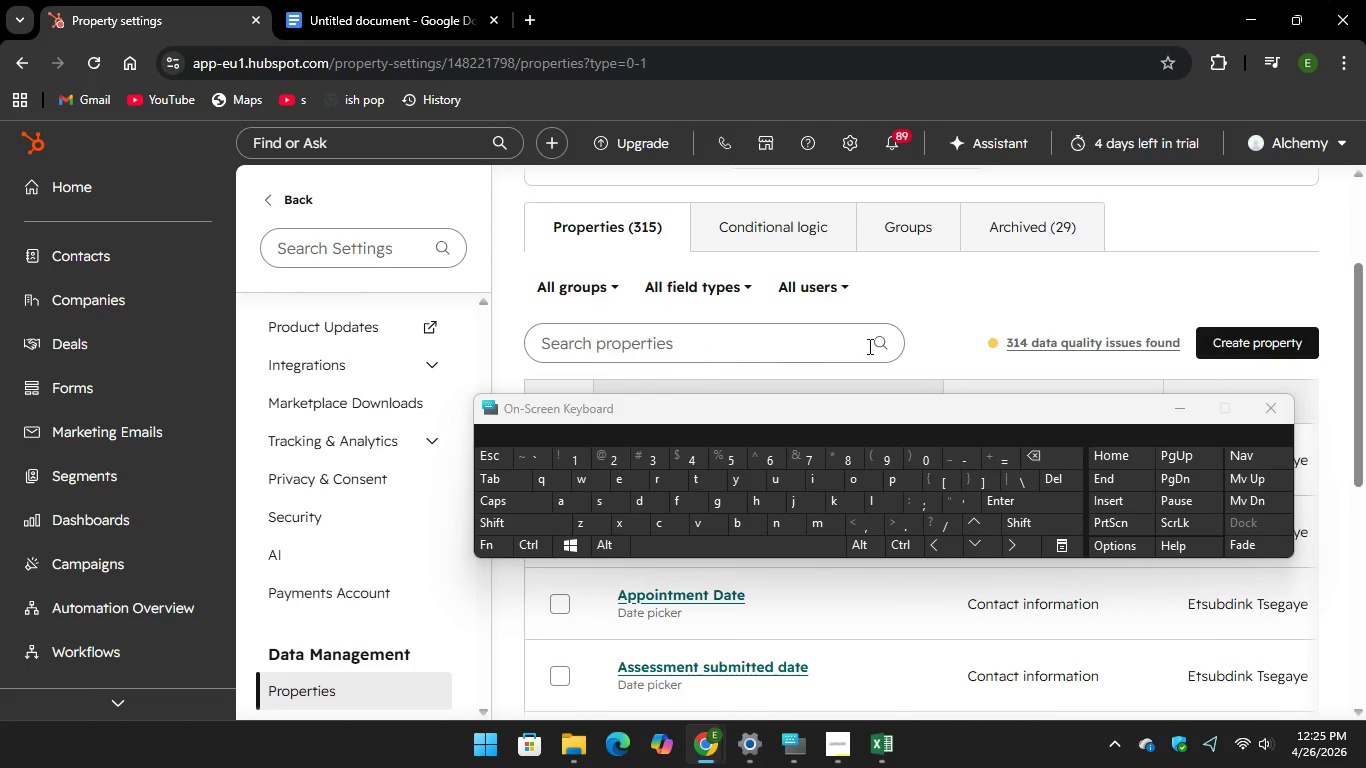 
left_click([1240, 340])
 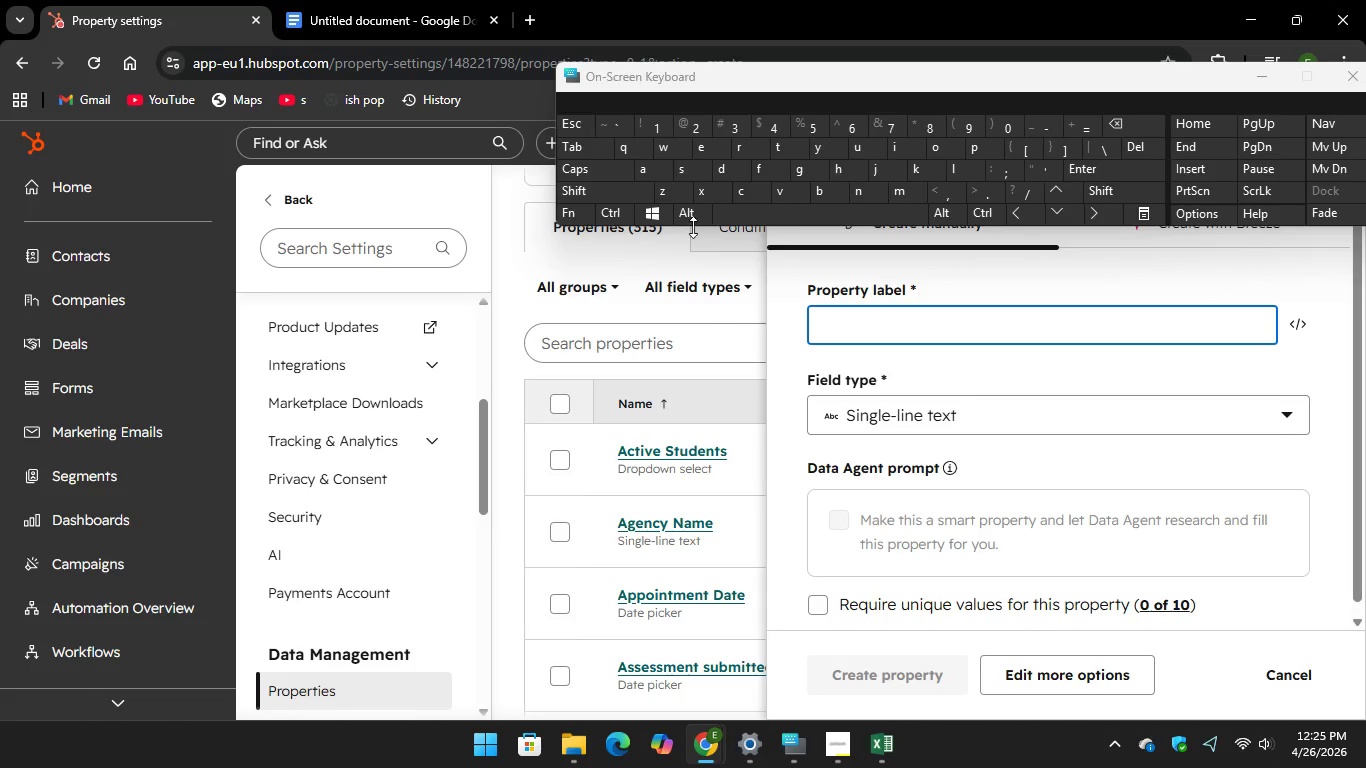 
wait(6.02)
 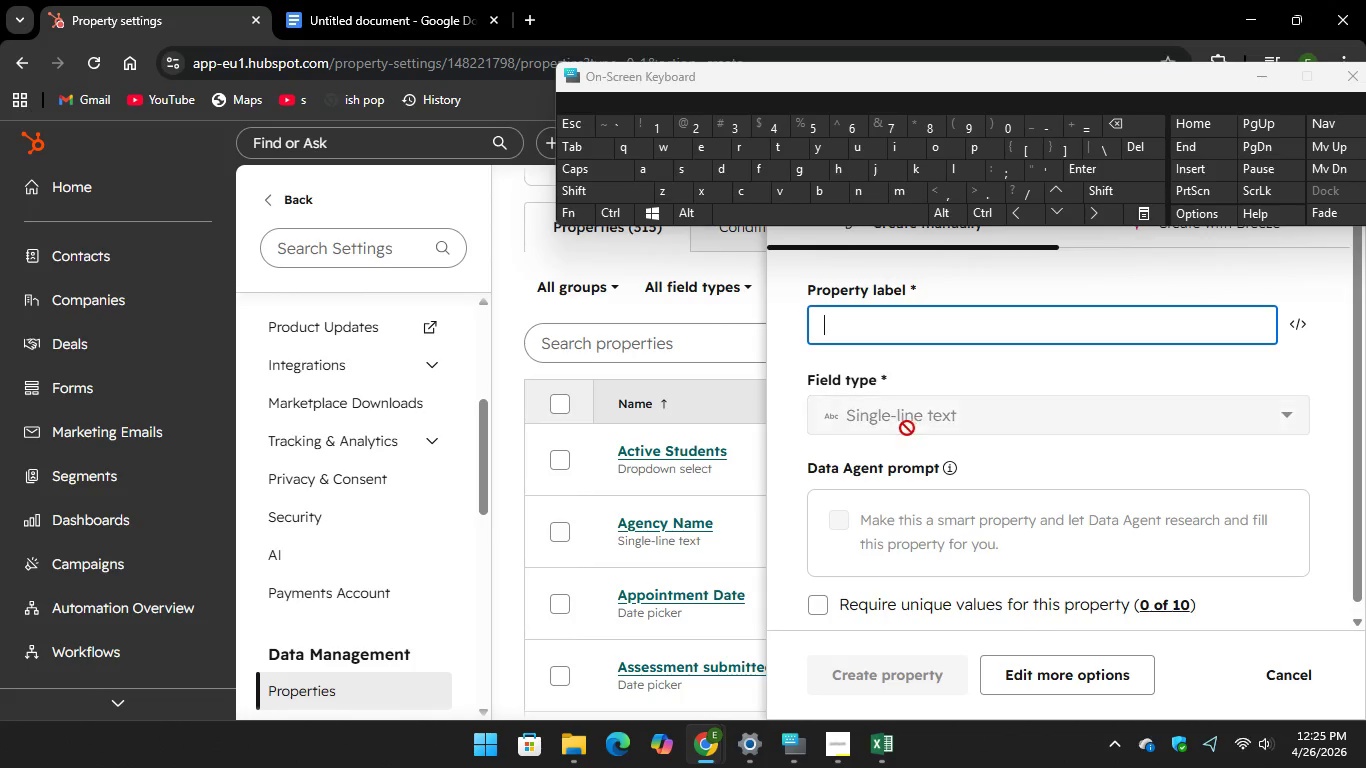 
type(Estim)
 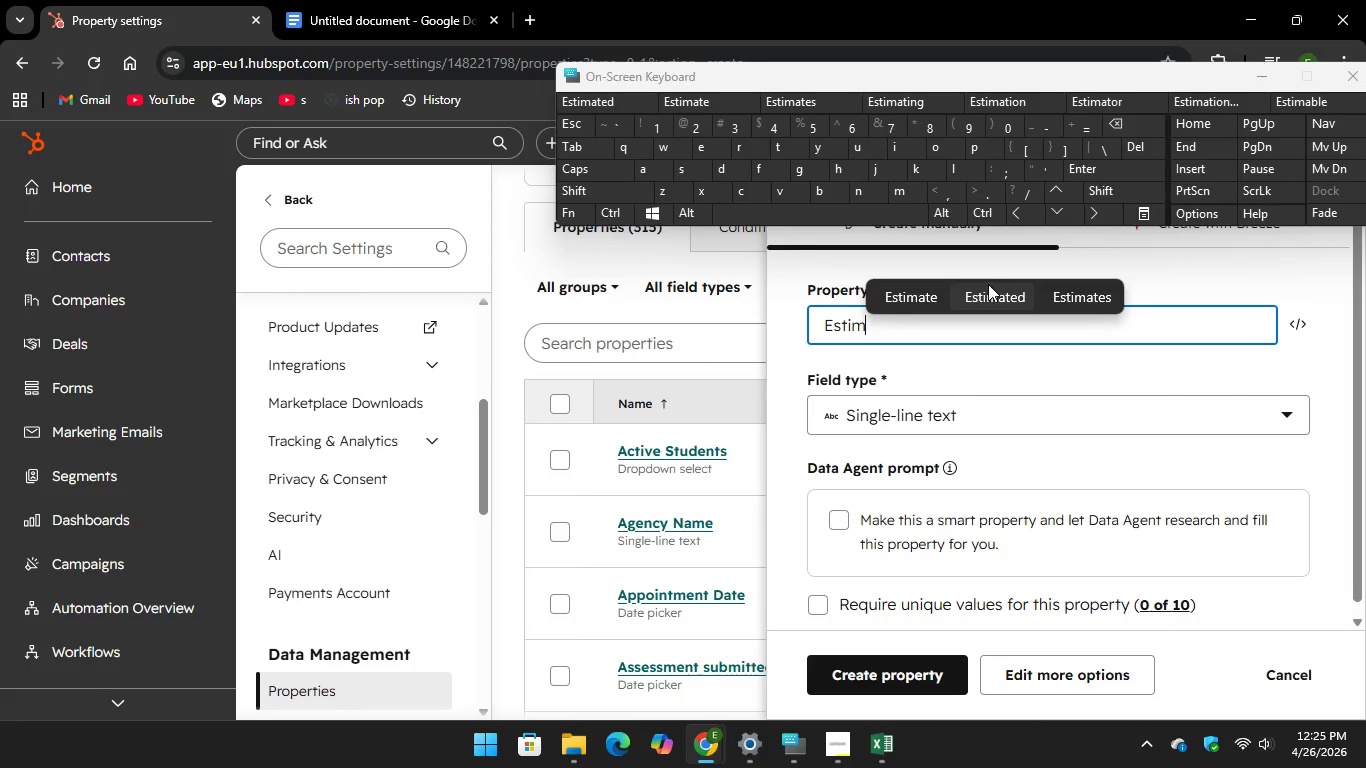 
left_click([991, 298])
 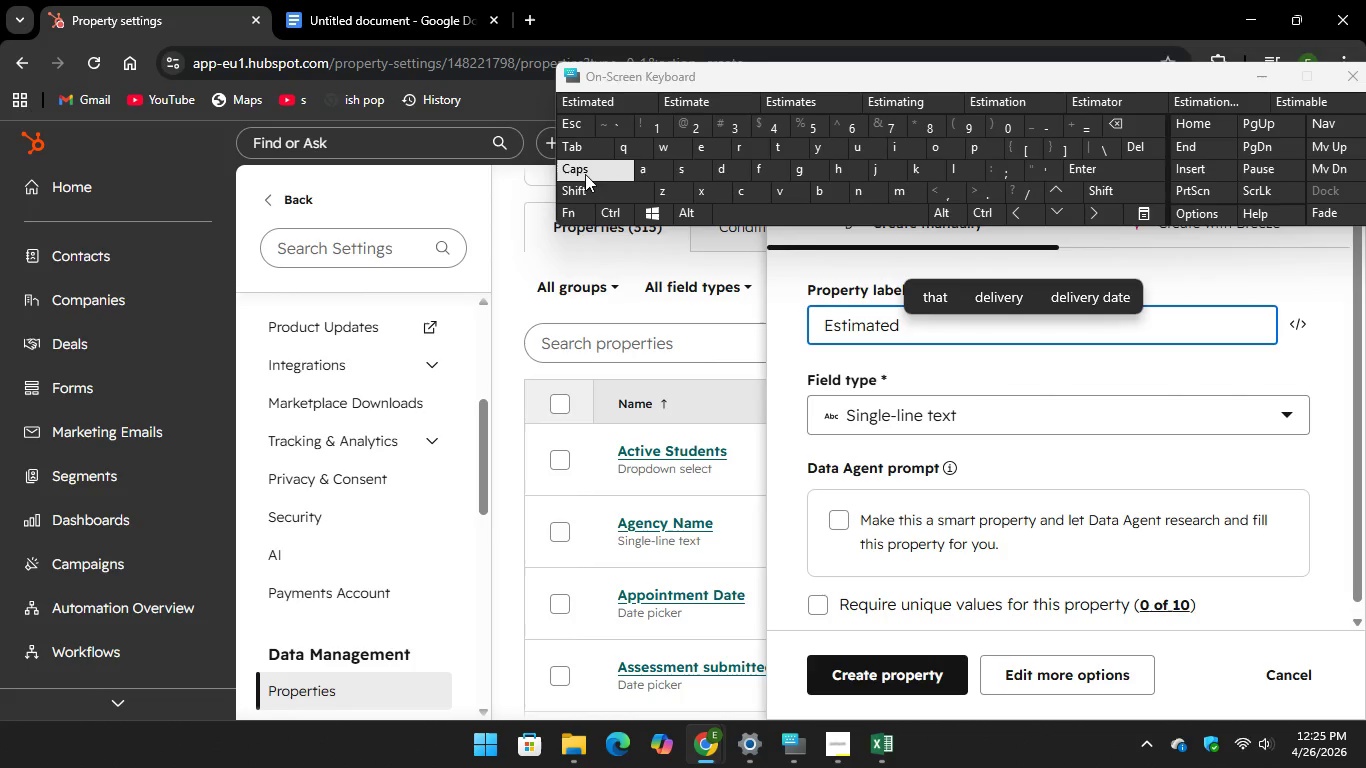 
hold_key(key=CapsLock, duration=1.99)
 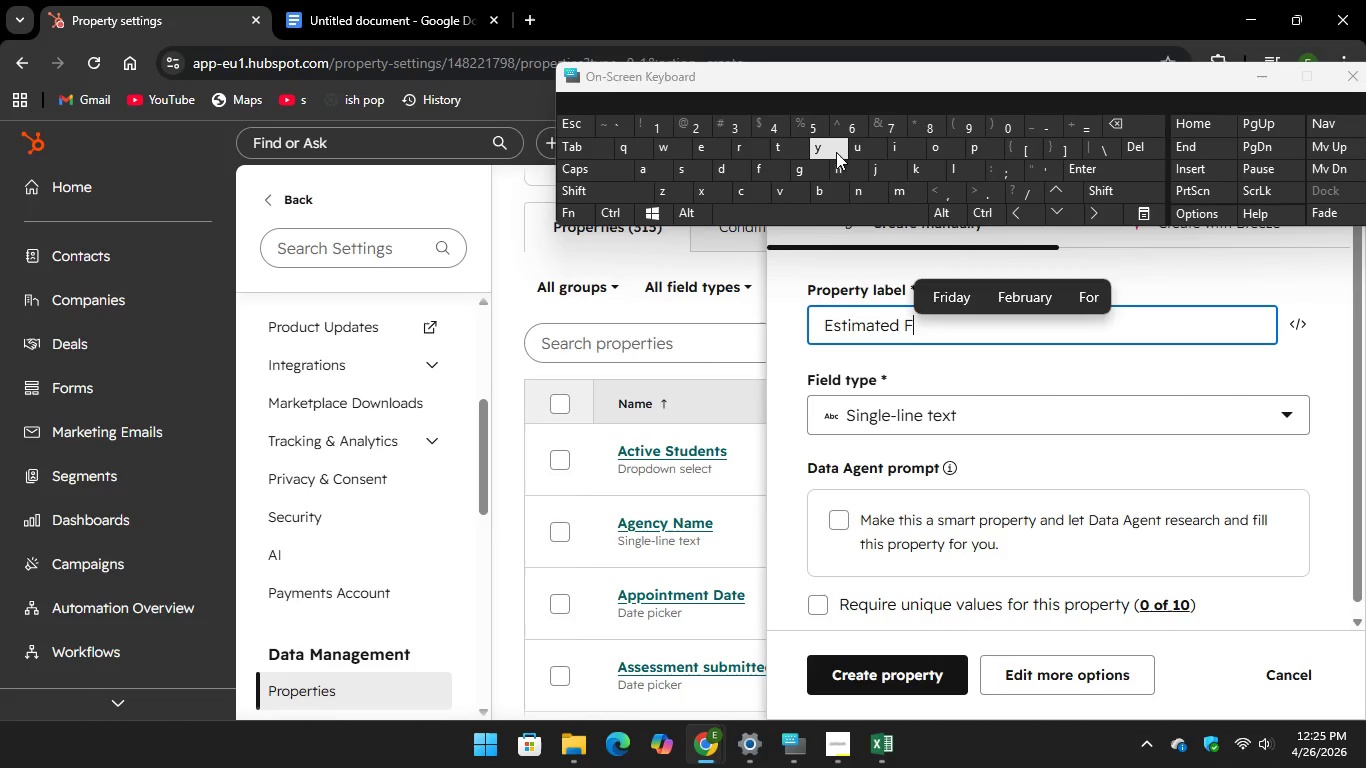 
type(FIEL)
 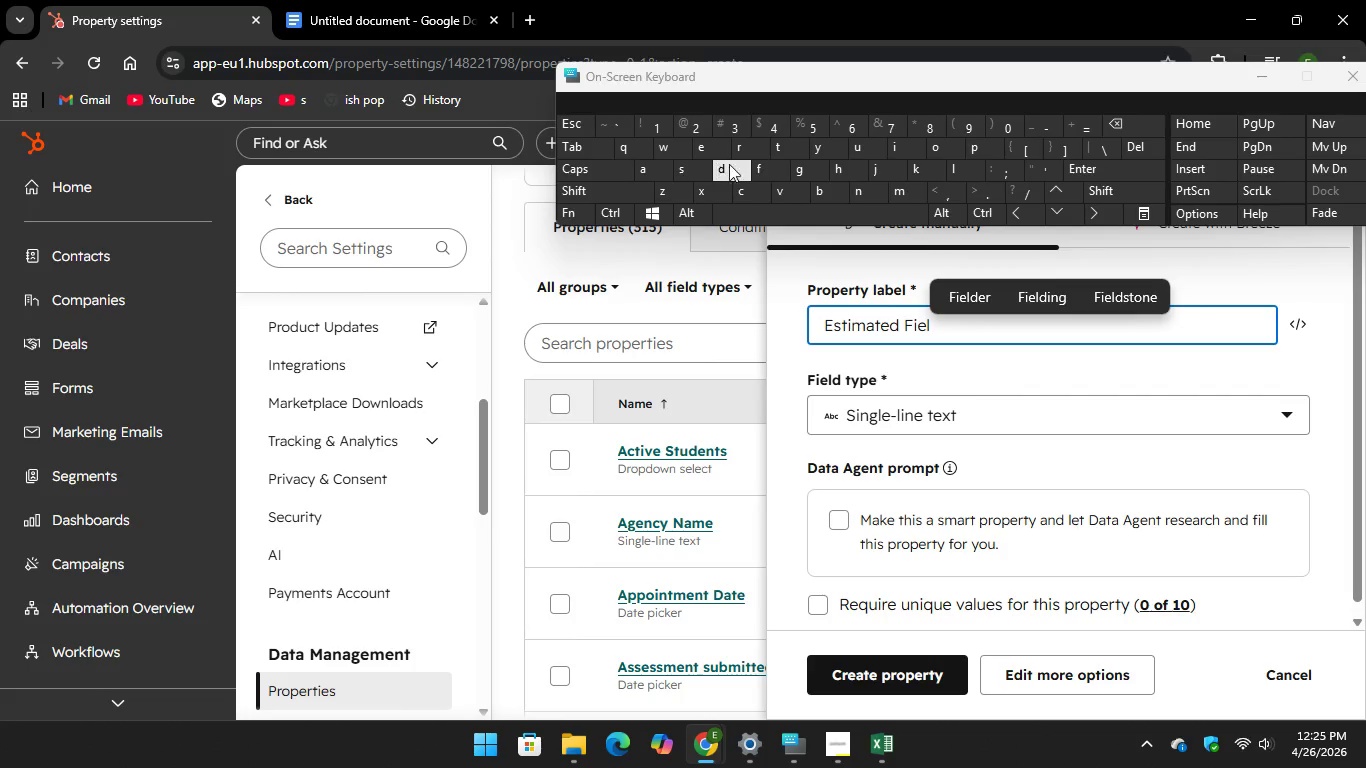 
key(D)
 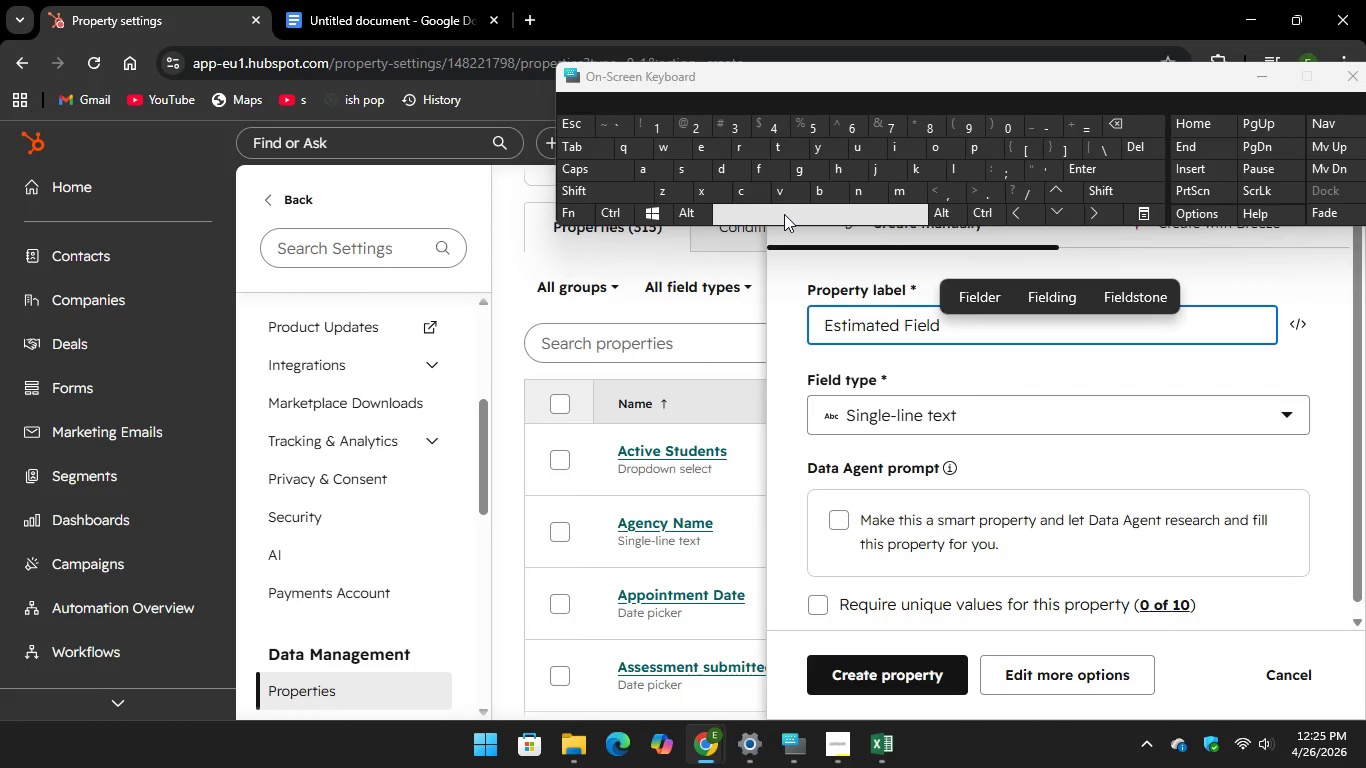 
key(Space)
 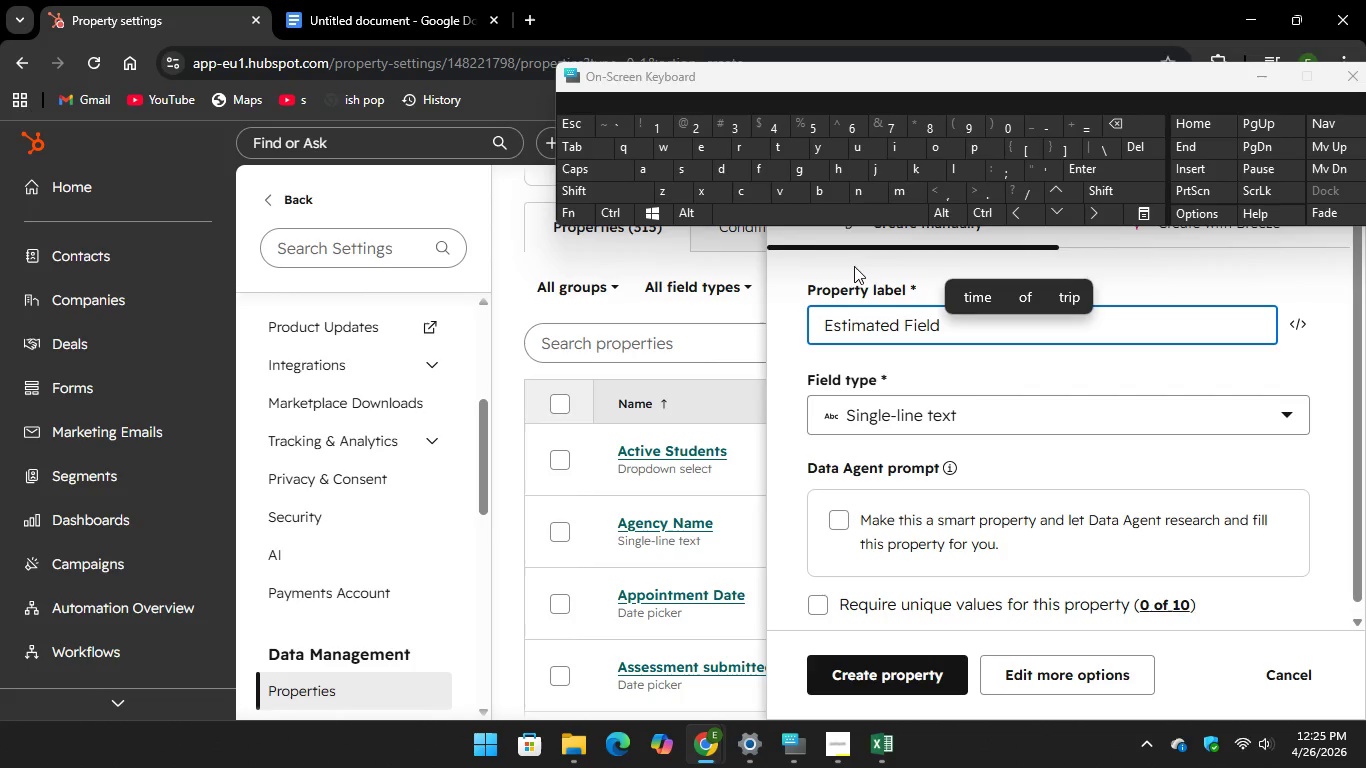 
wait(8.7)
 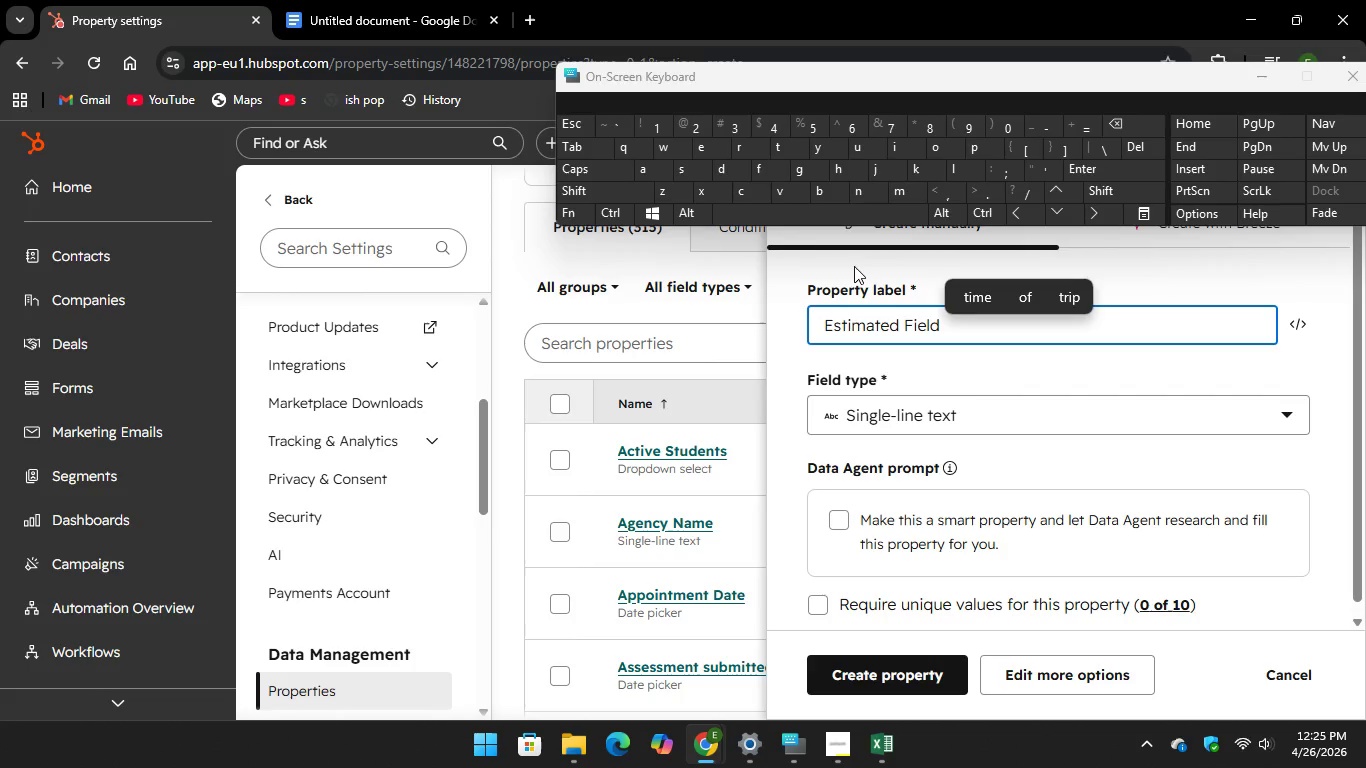 
key(Backspace)
 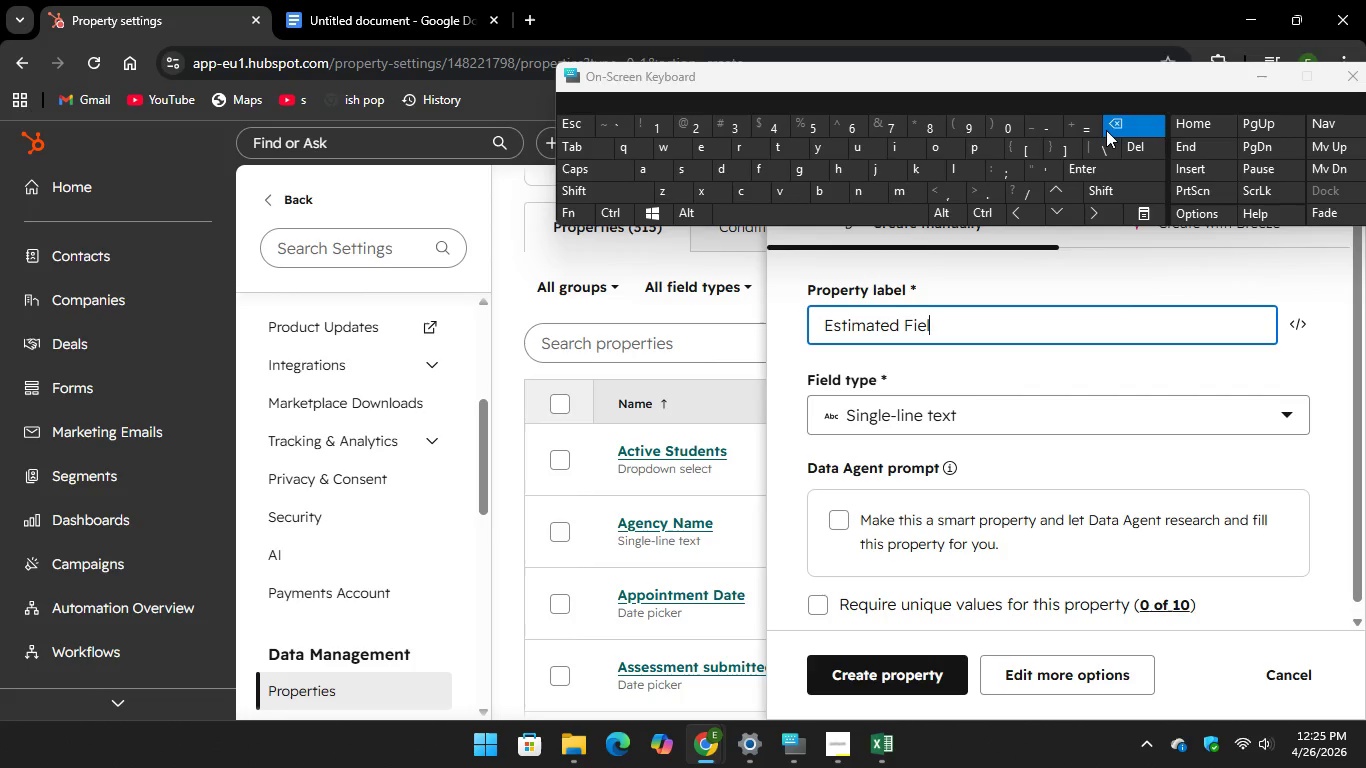 
key(Backspace)
 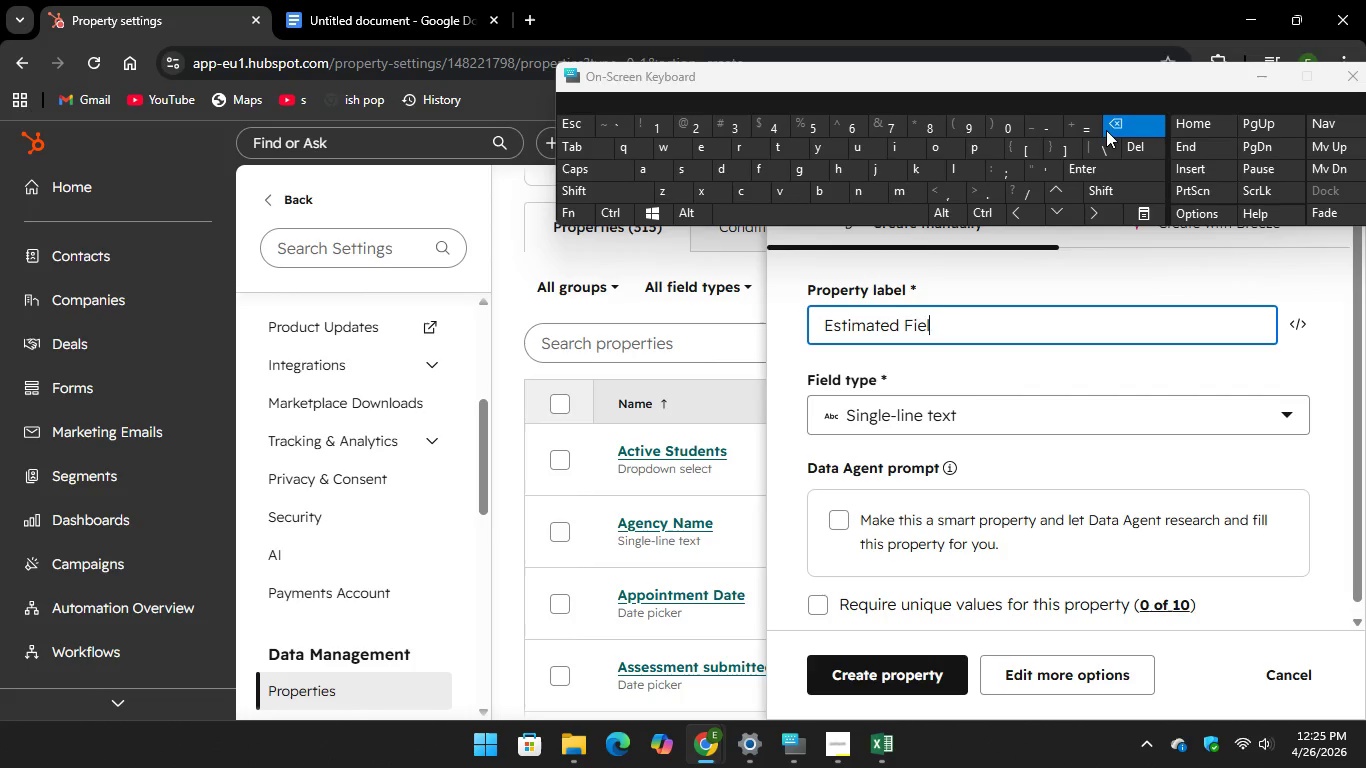 
key(Backspace)
 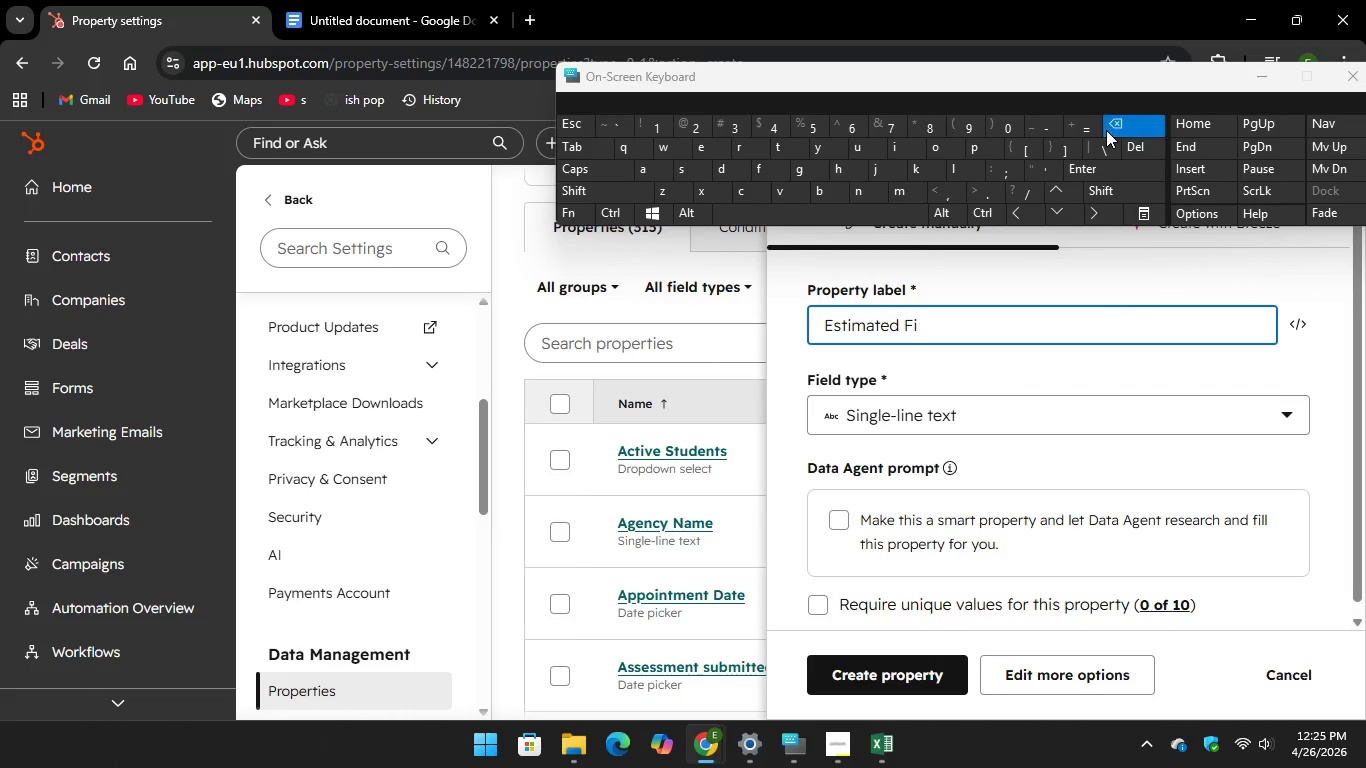 
key(Backspace)
 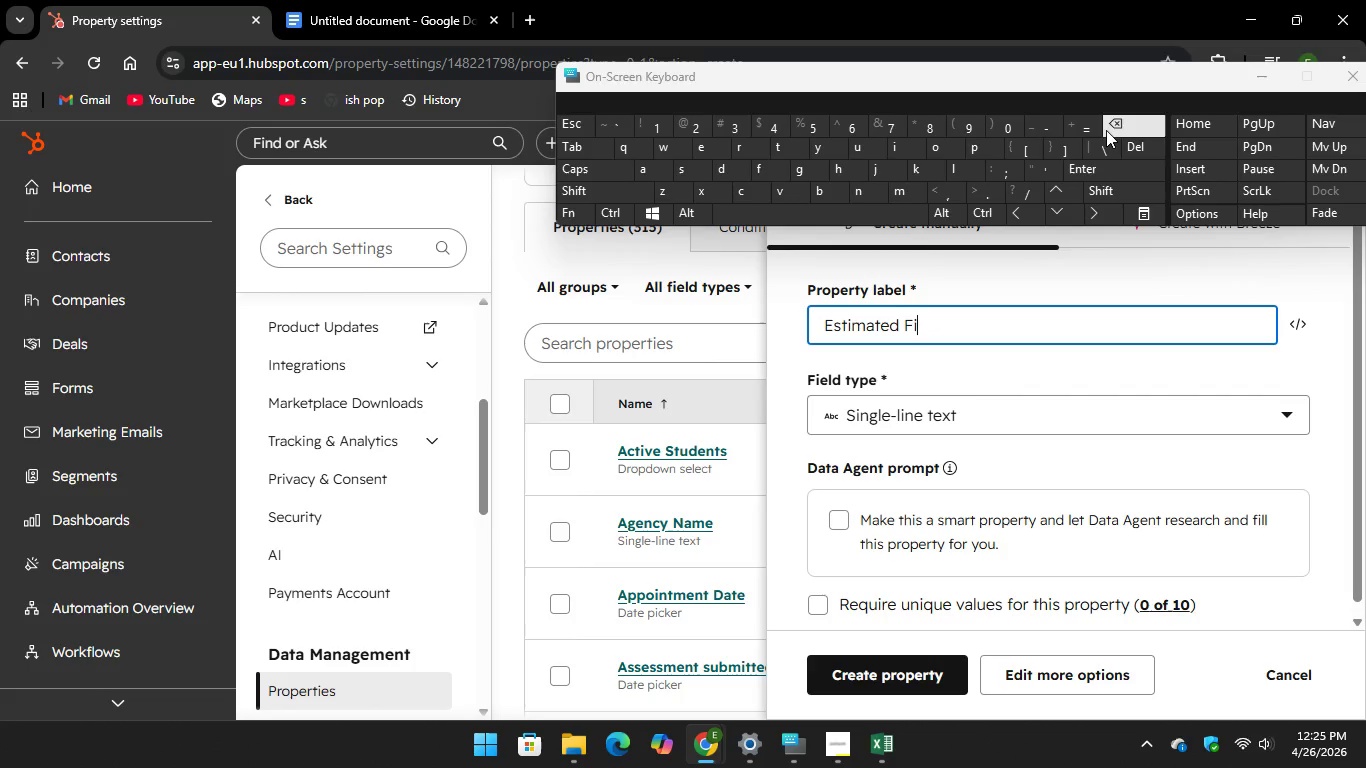 
key(Backspace)
 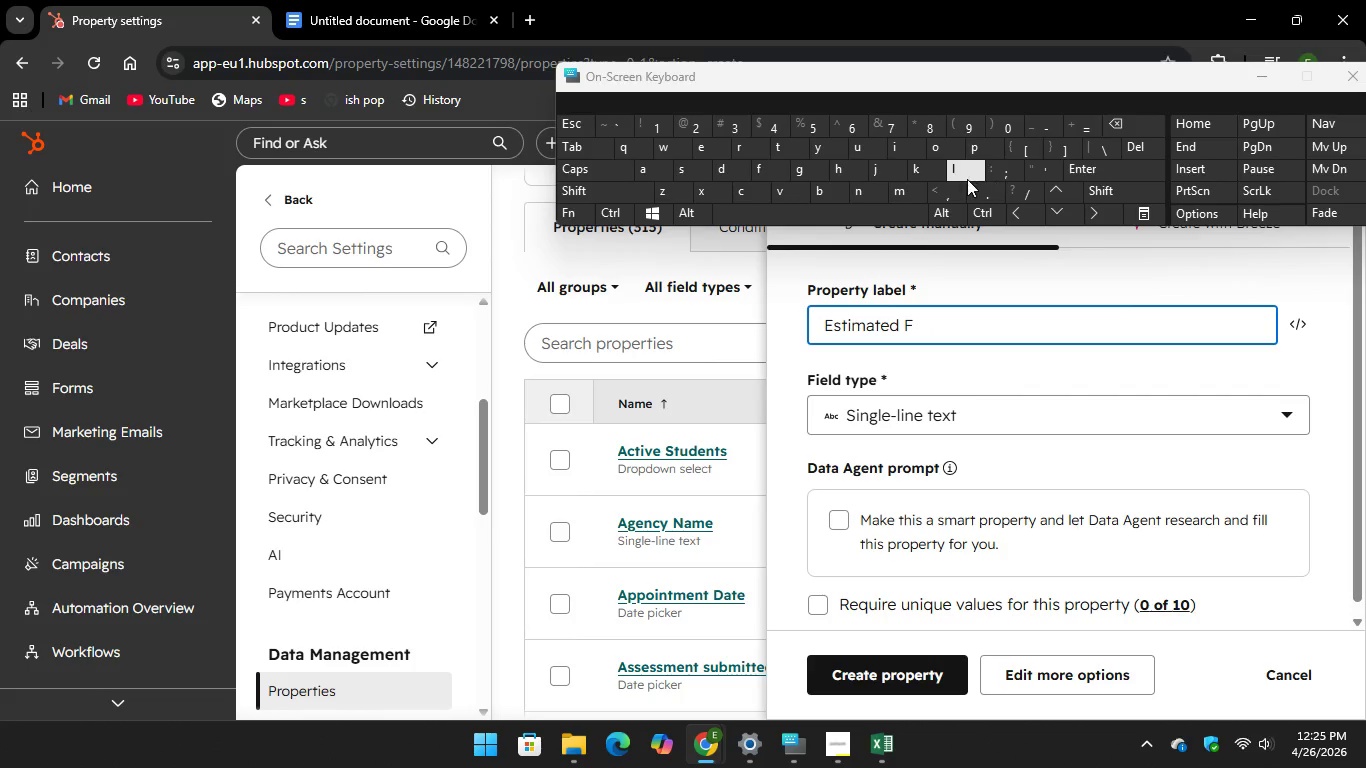 
type(LEET )
 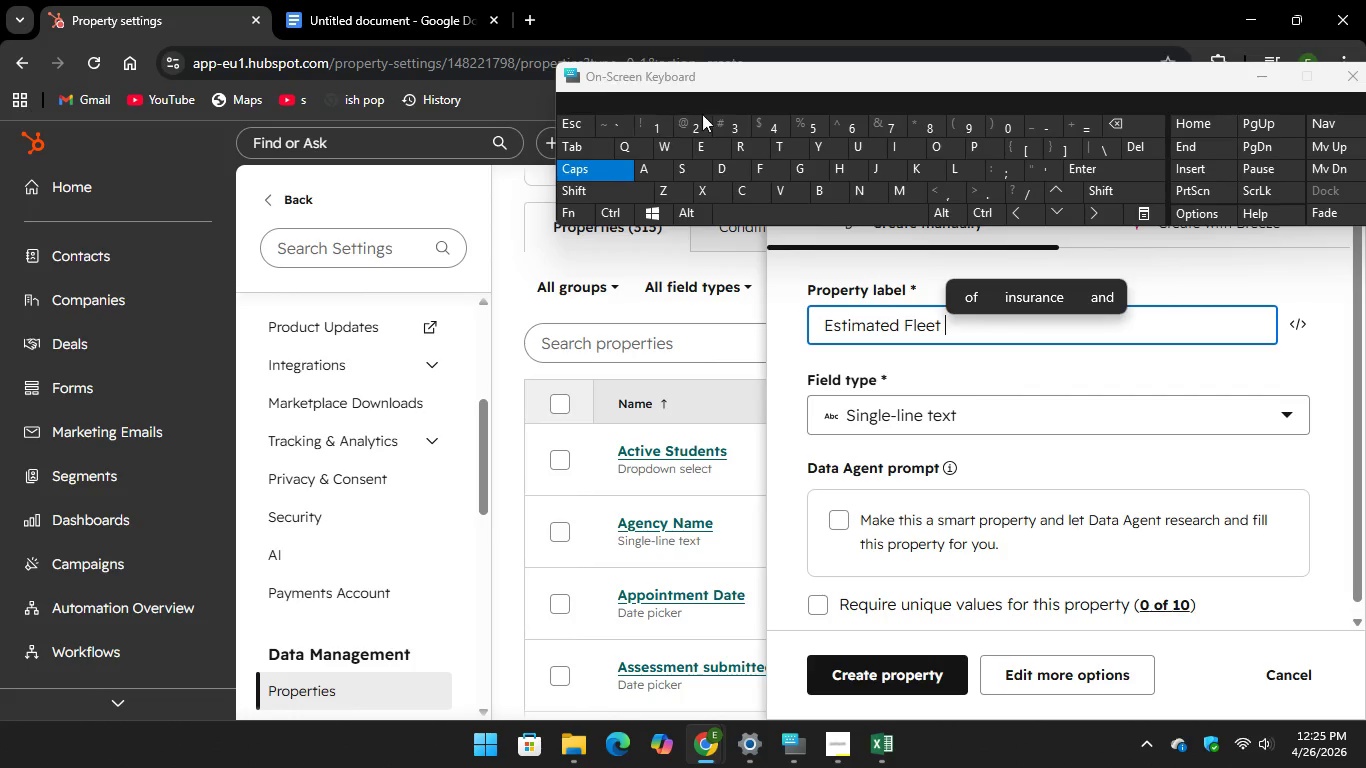 
key(S)
 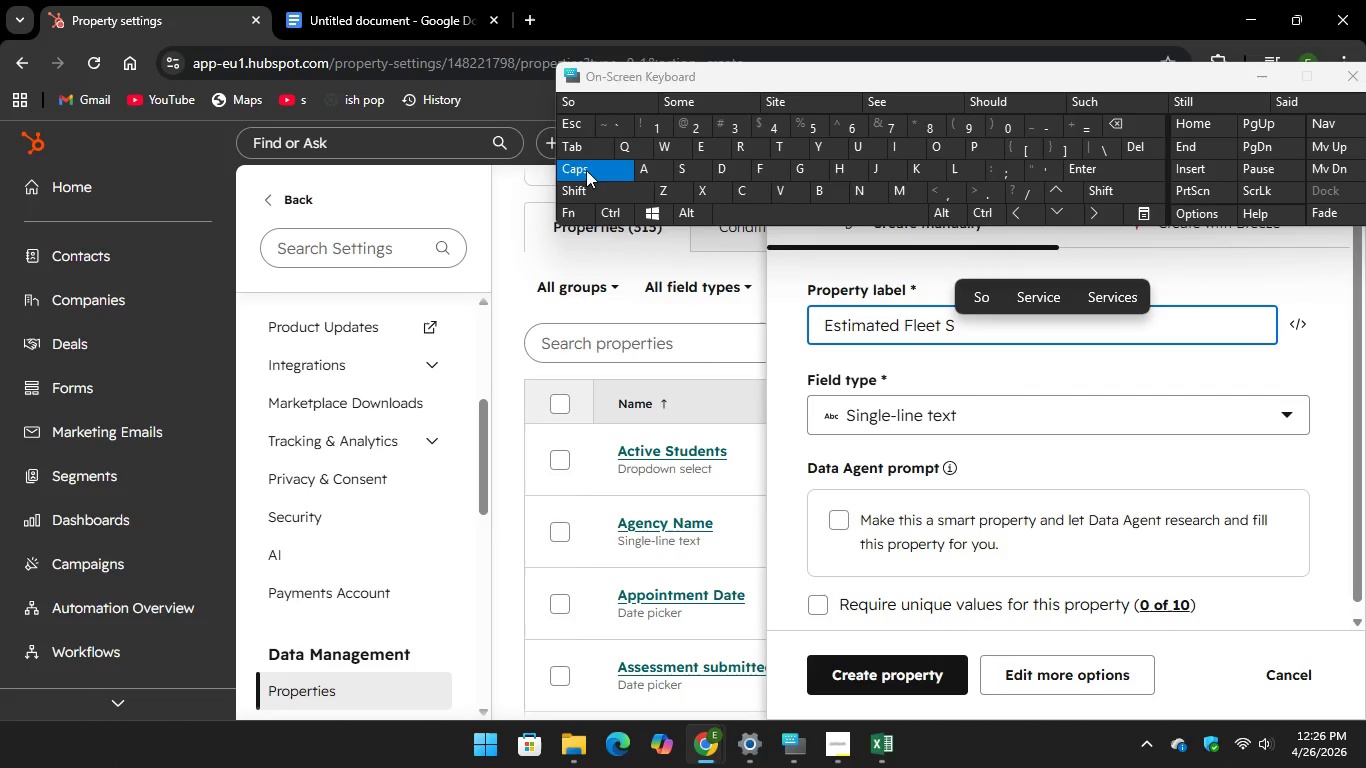 
key(CapsLock)
 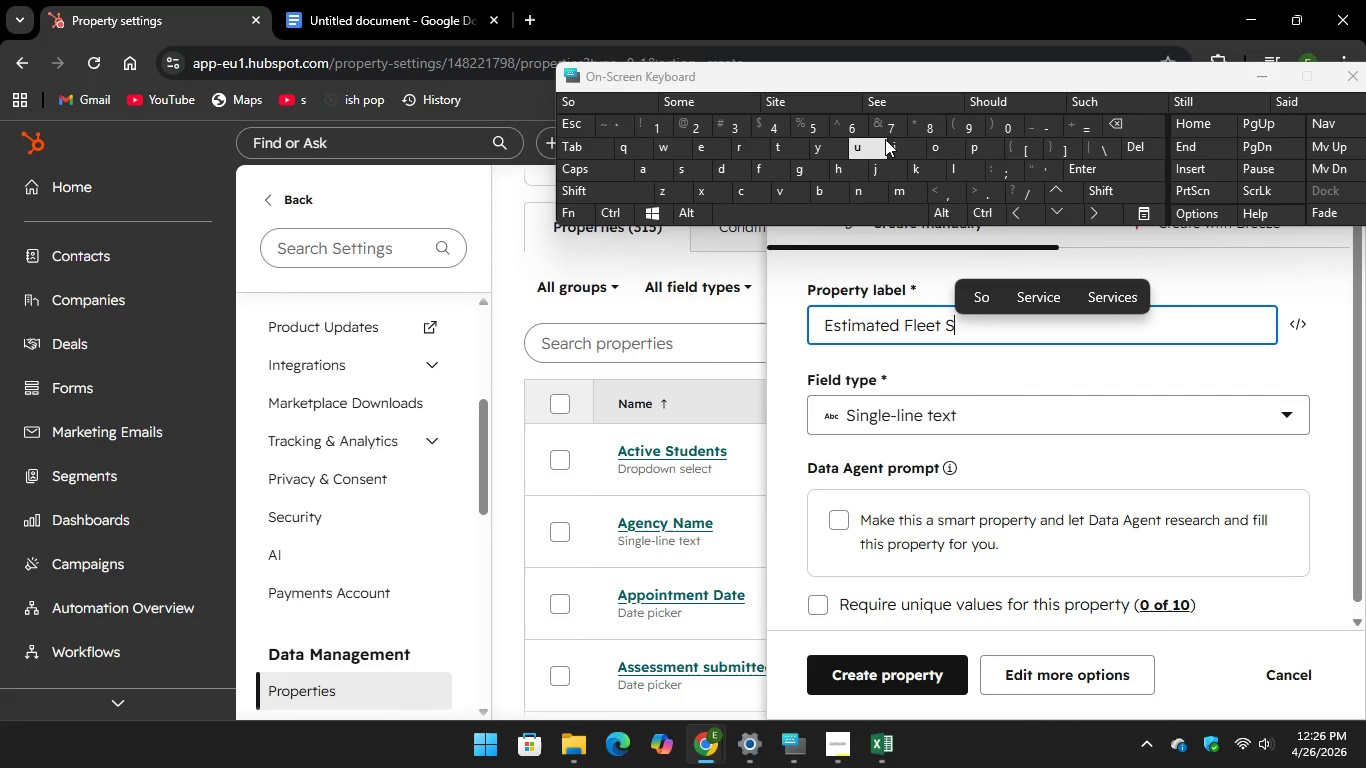 
type(IZ)
 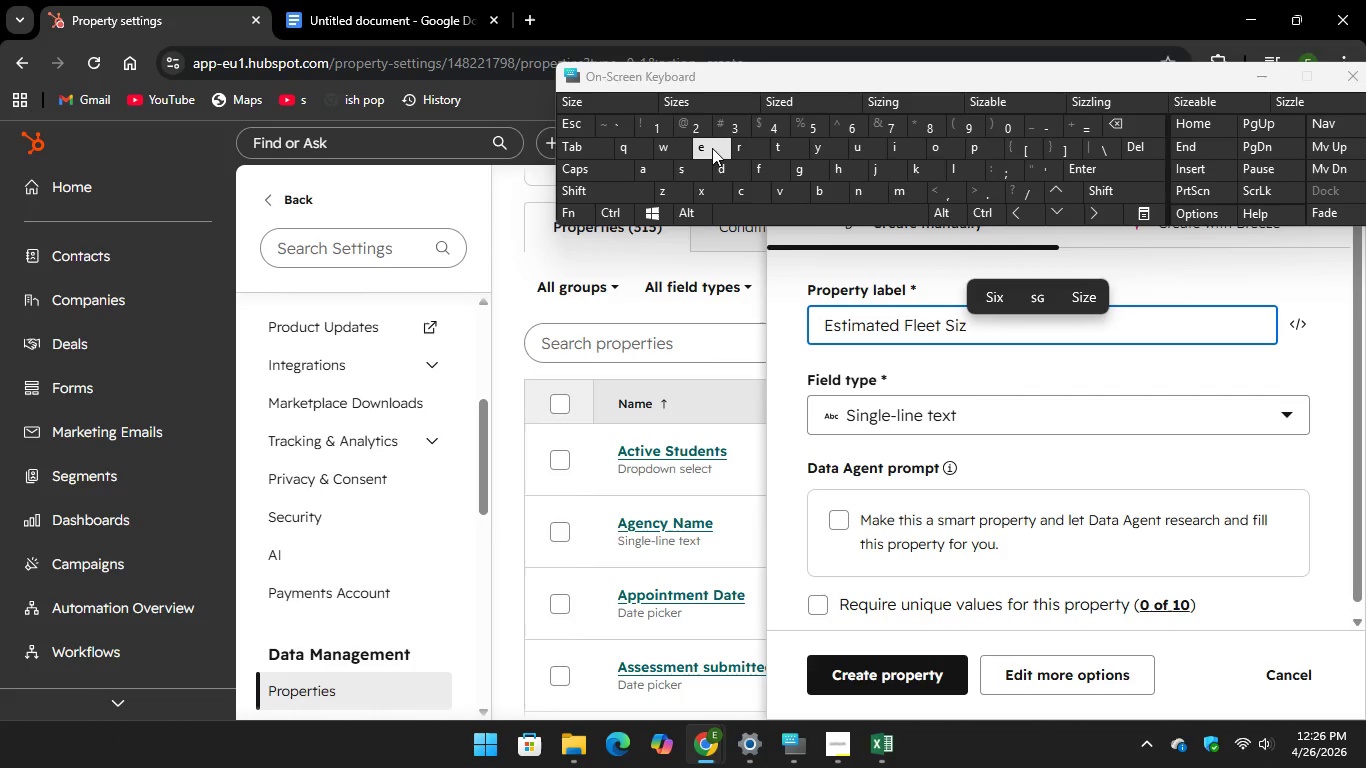 
key(E)
 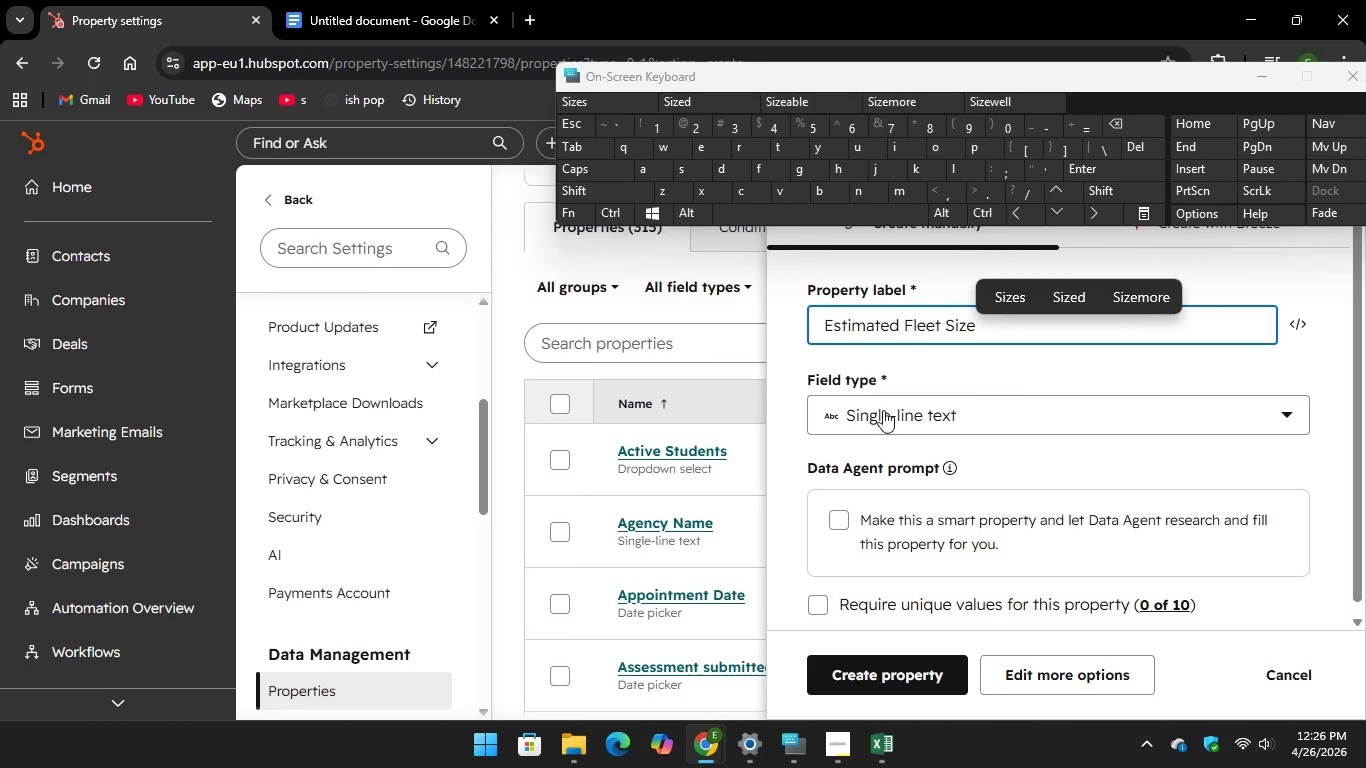 
left_click([884, 413])
 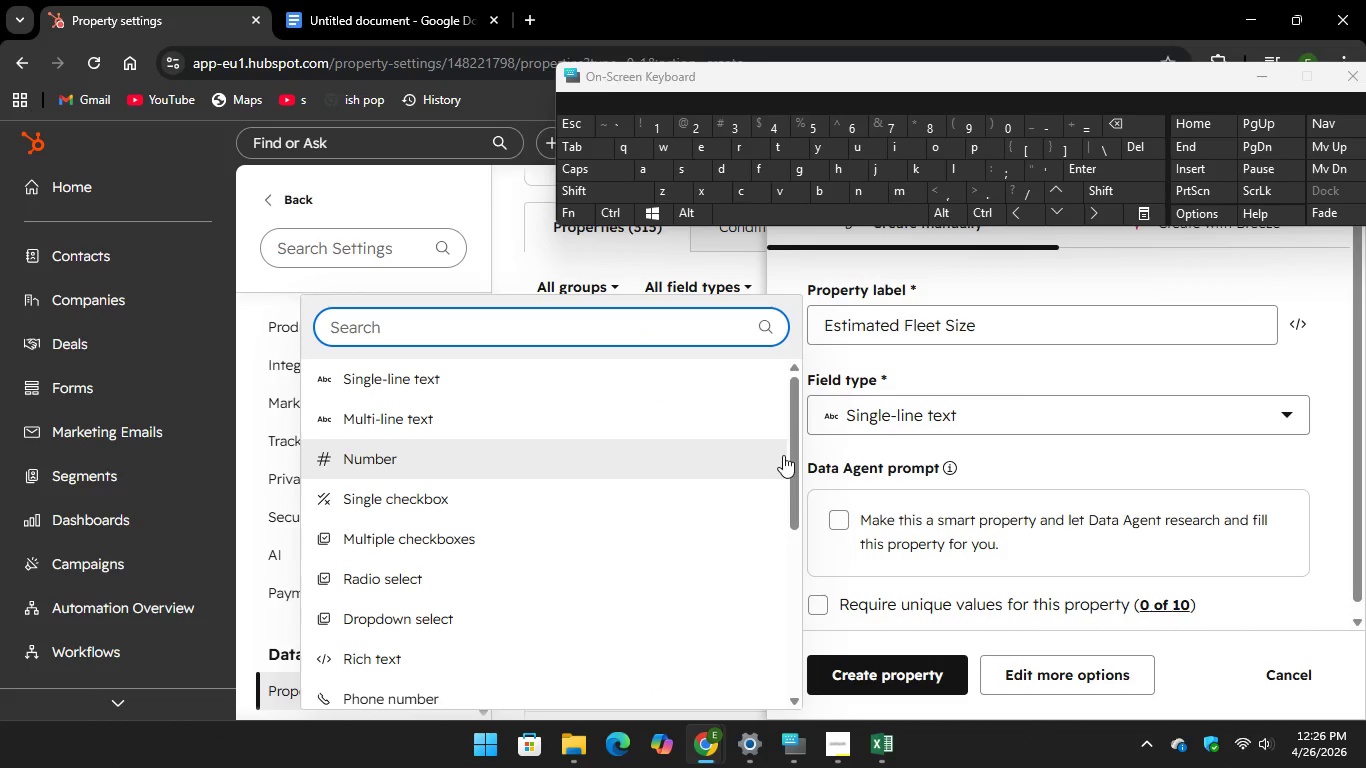 
mouse_move([609, 570])
 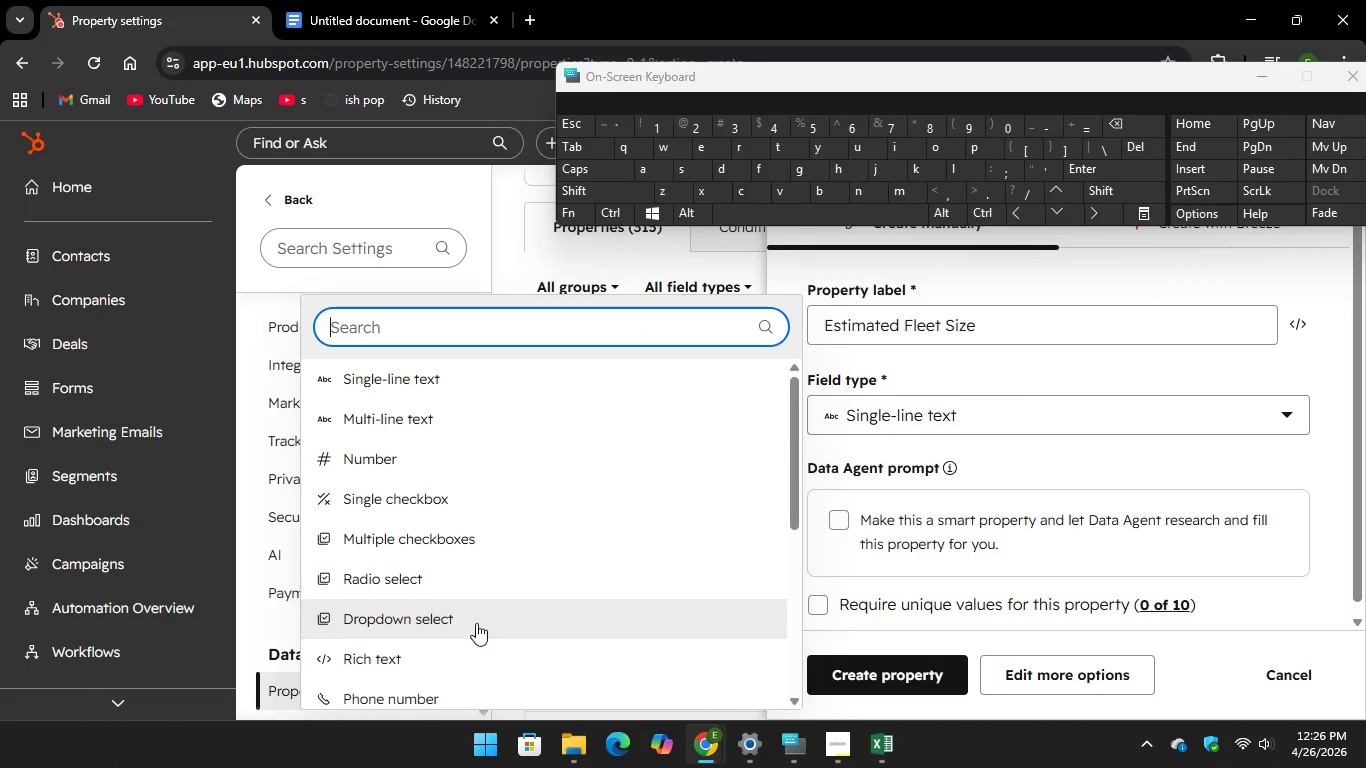 
left_click([476, 623])
 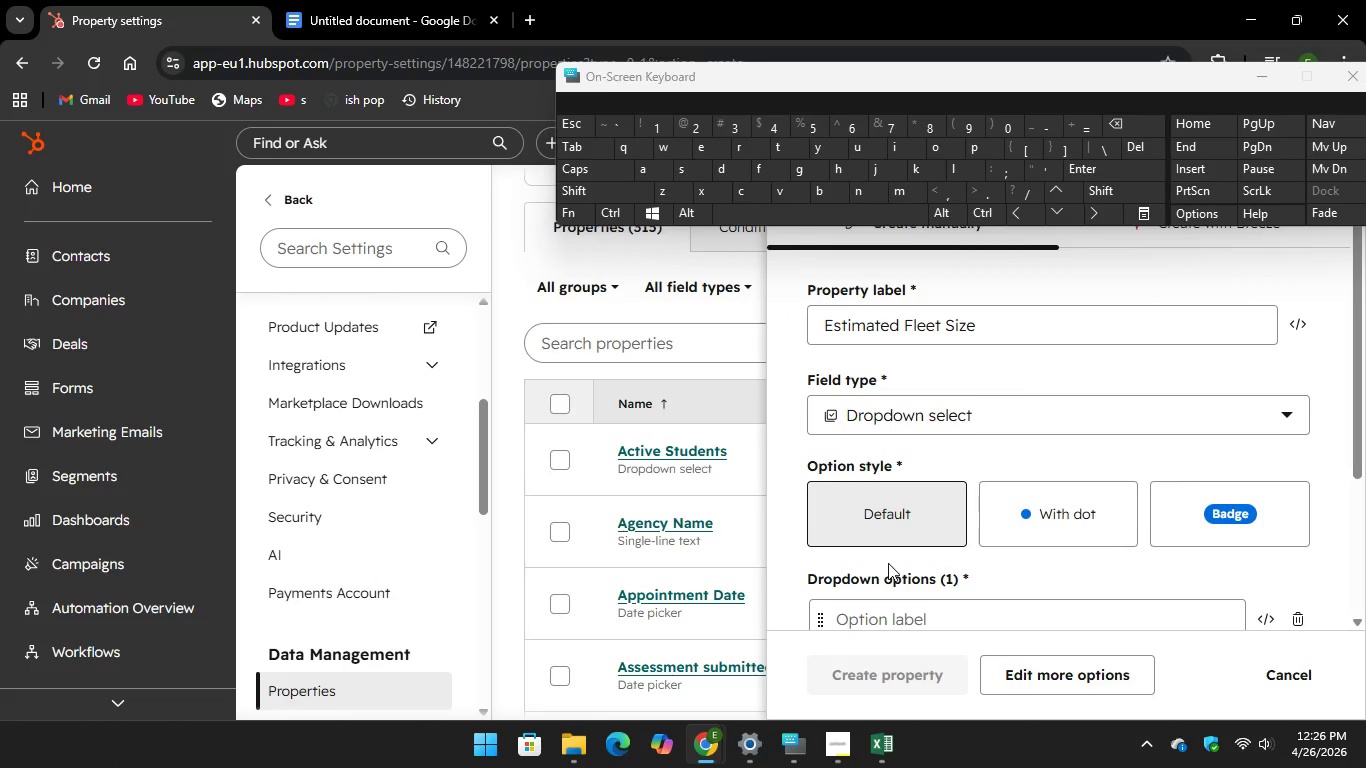 
scroll: coordinate [897, 532], scroll_direction: down, amount: 2.0
 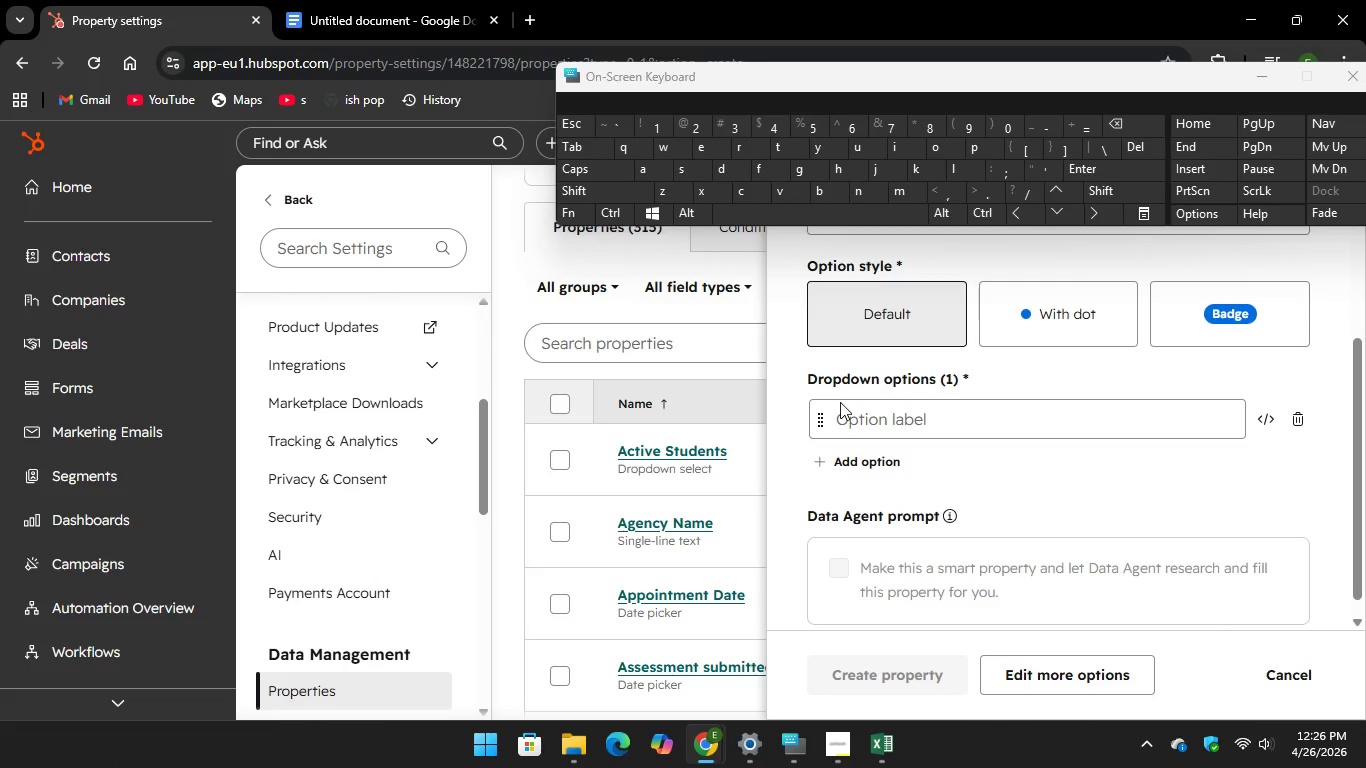 
left_click([845, 426])
 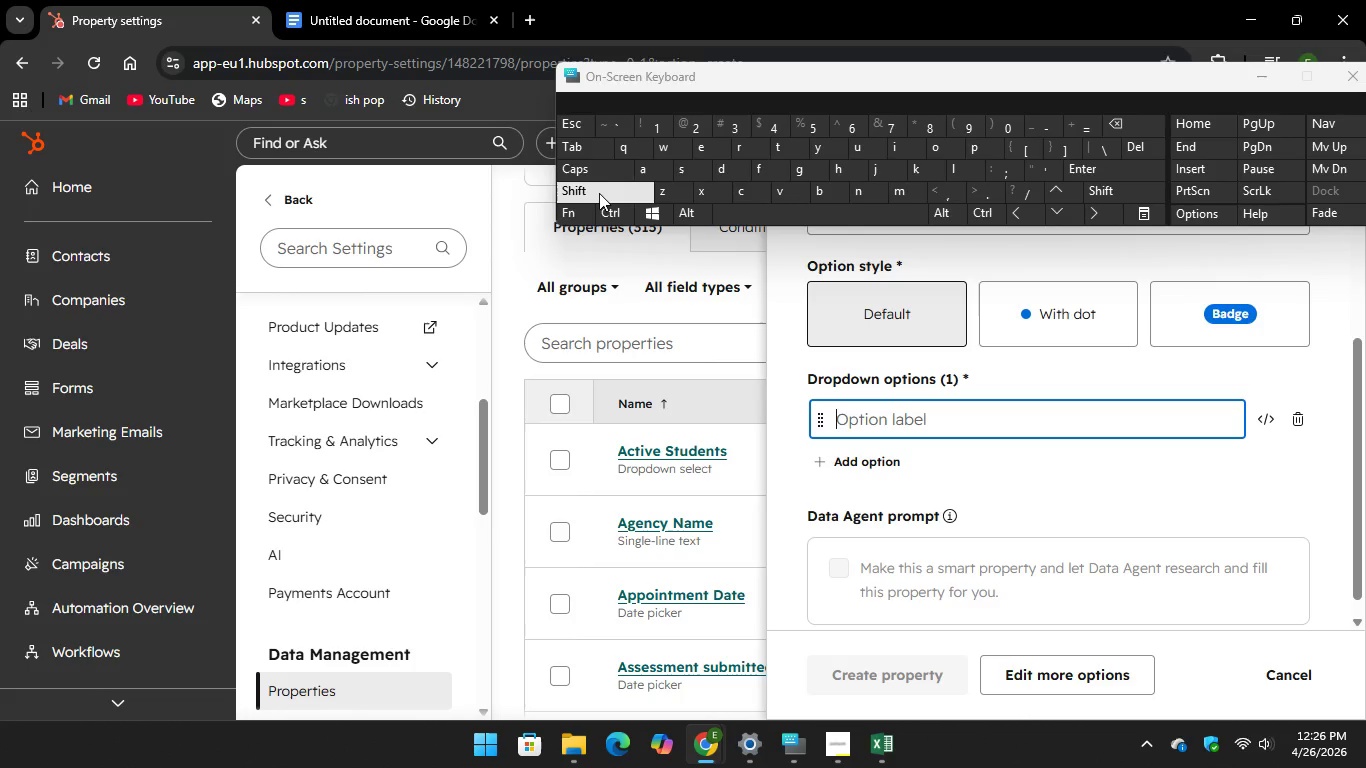 
type(>10)
 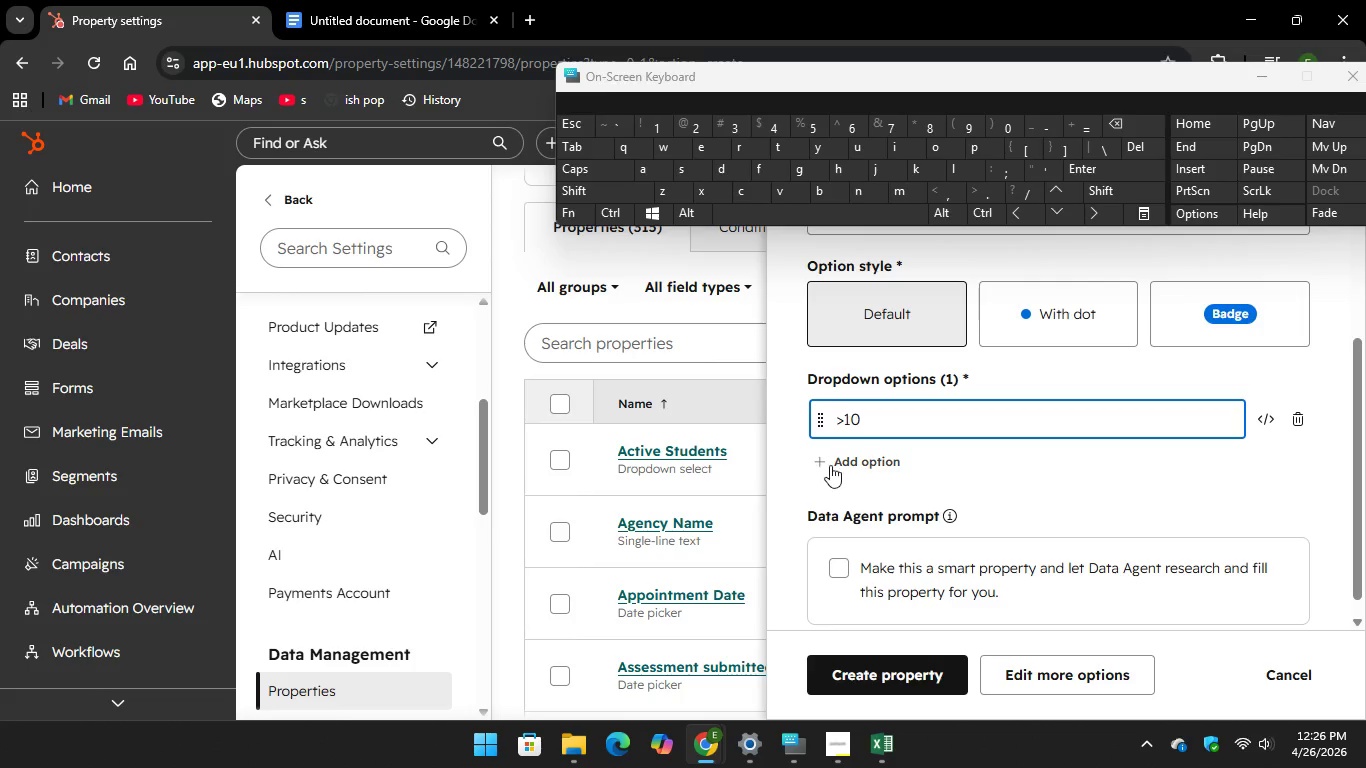 
left_click([831, 464])
 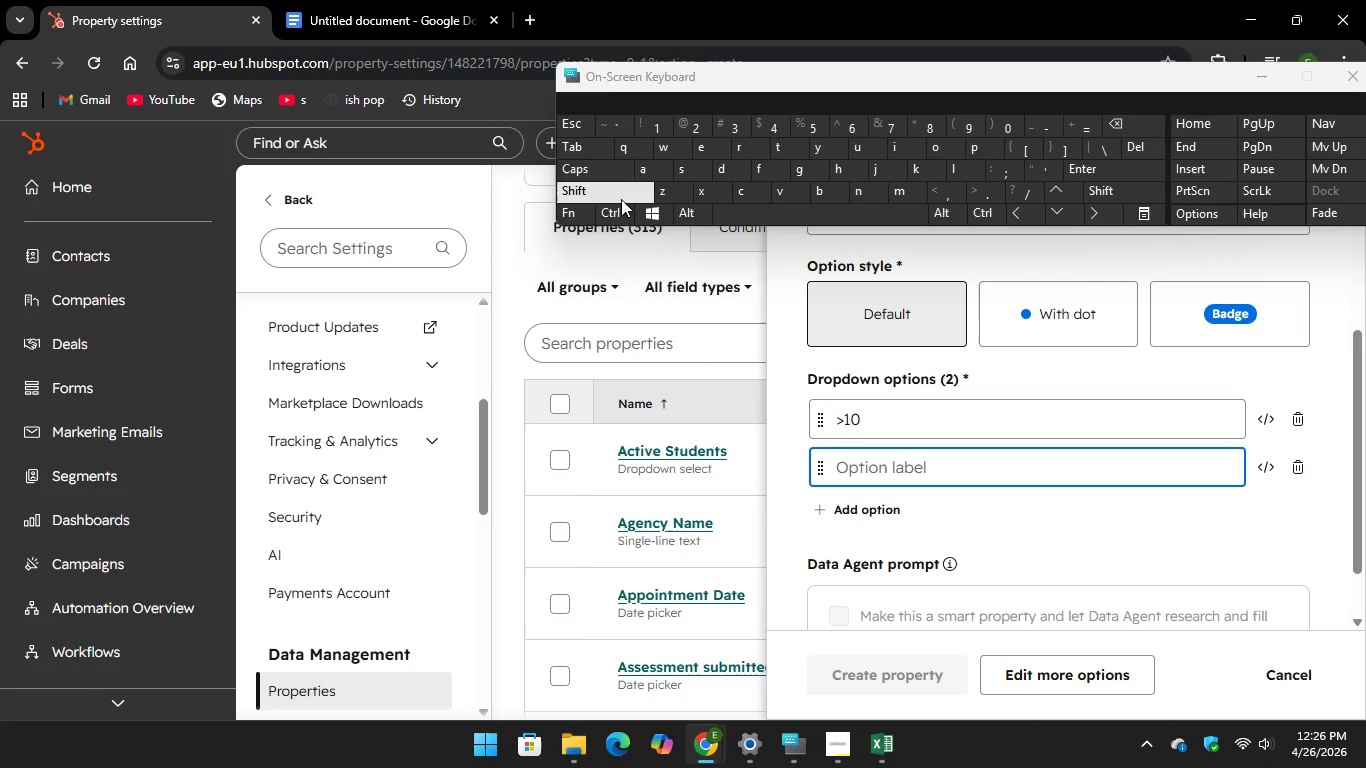 
type(<10)
 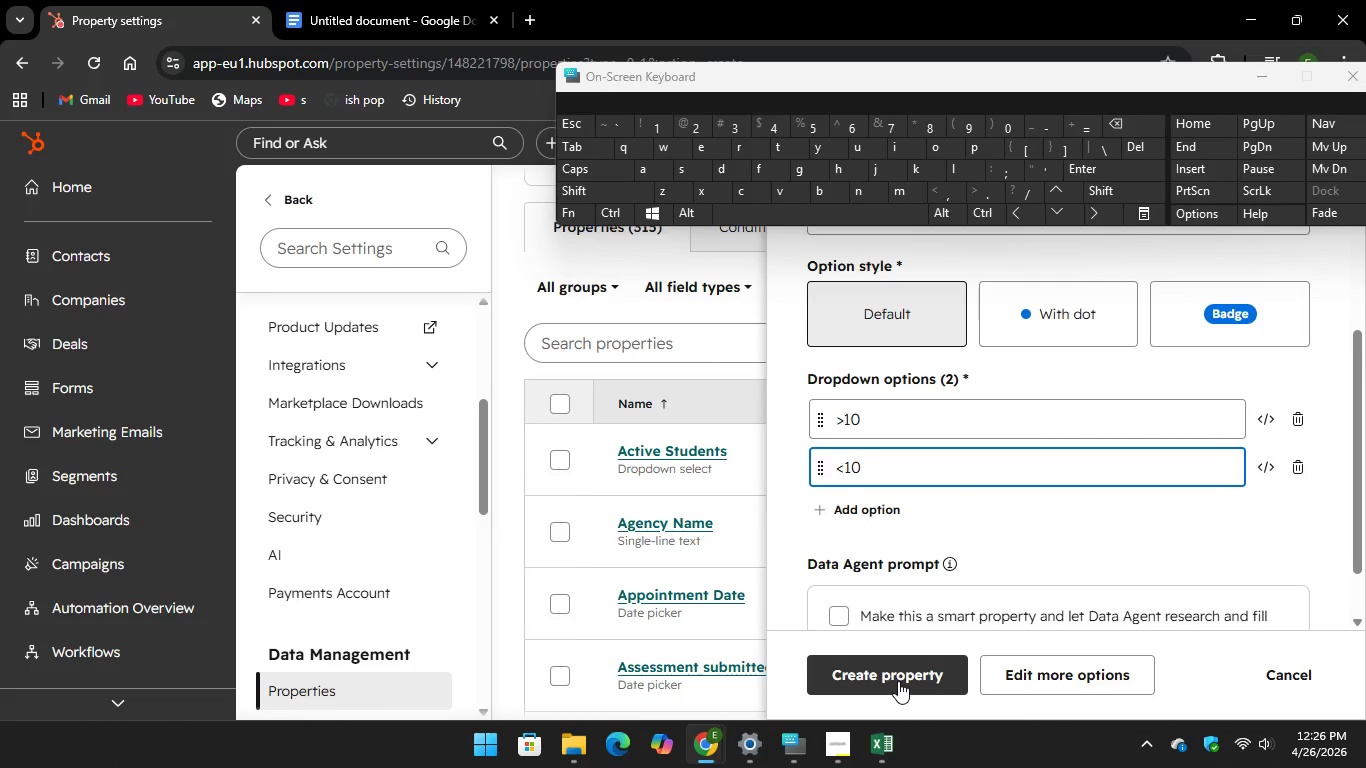 
left_click([898, 681])
 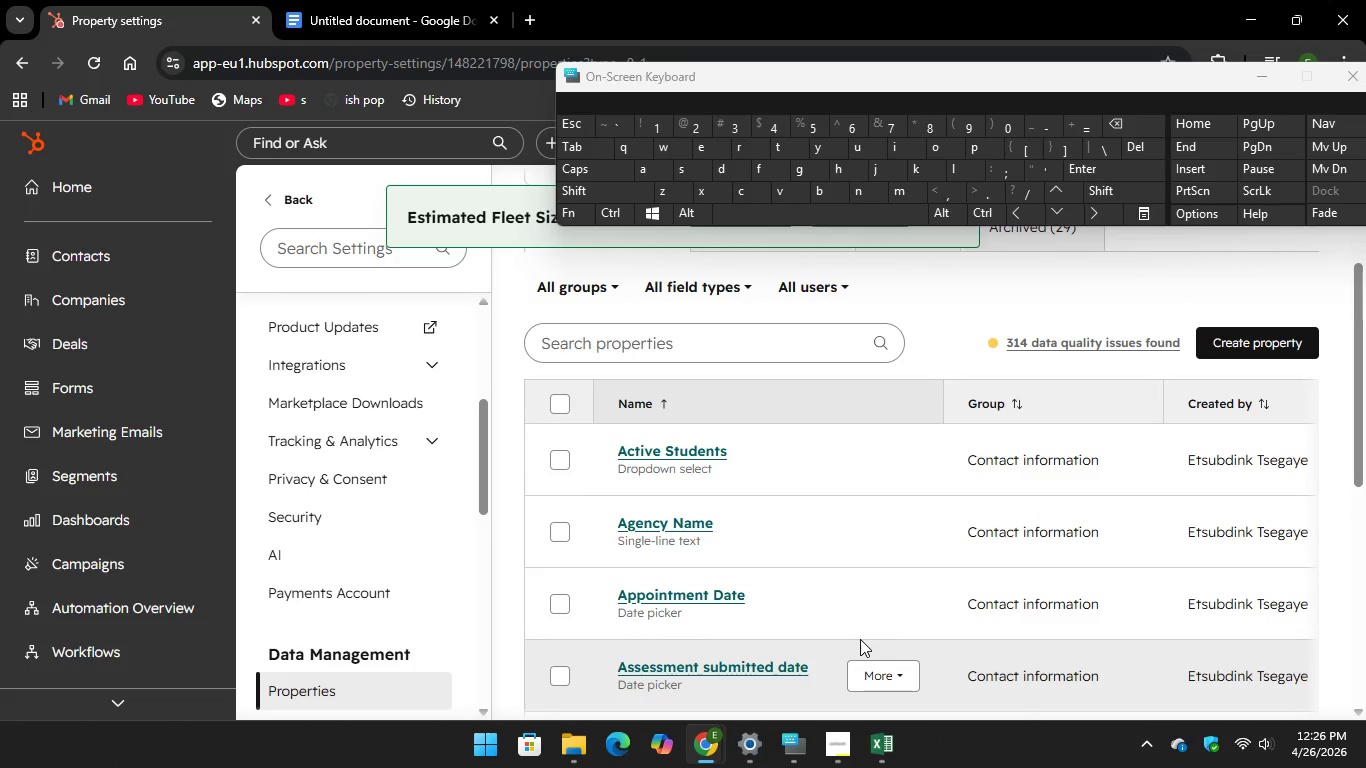 
wait(5.26)
 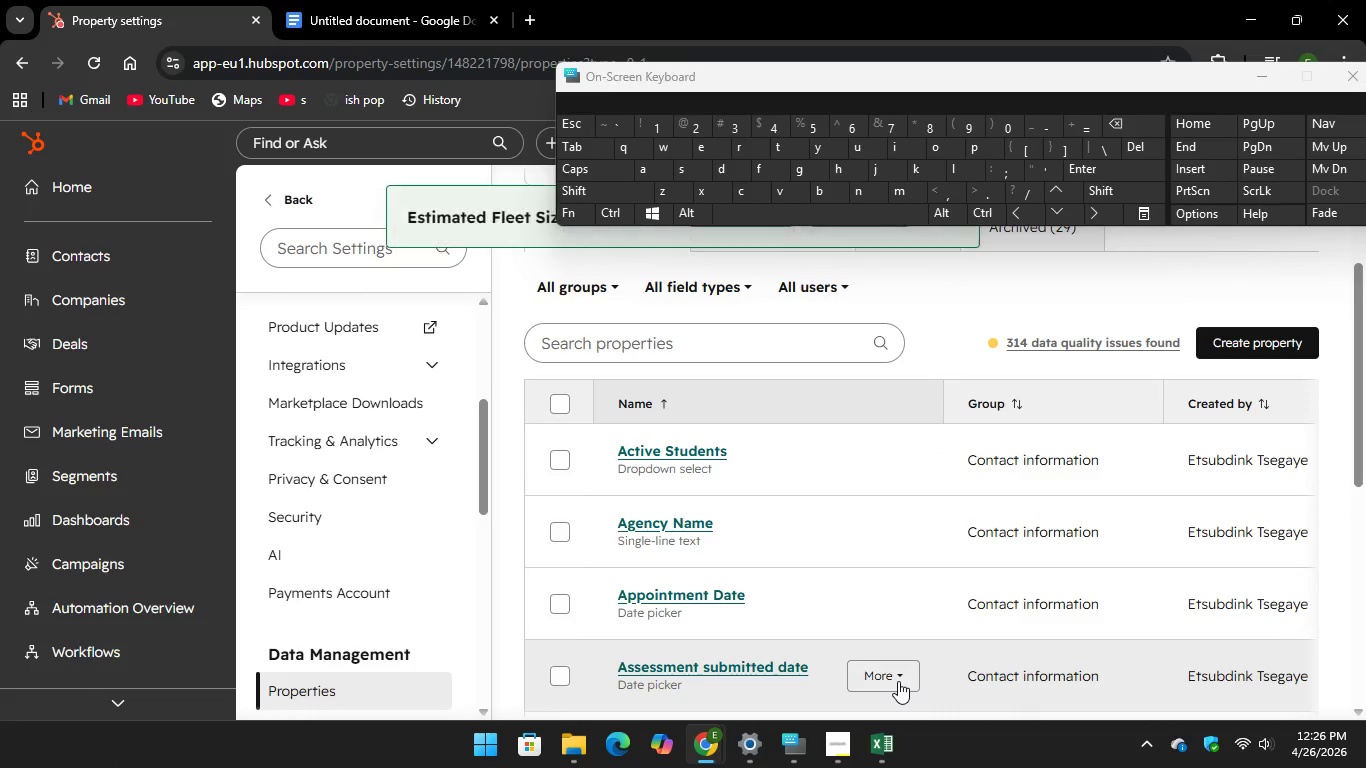 
left_click([77, 248])
 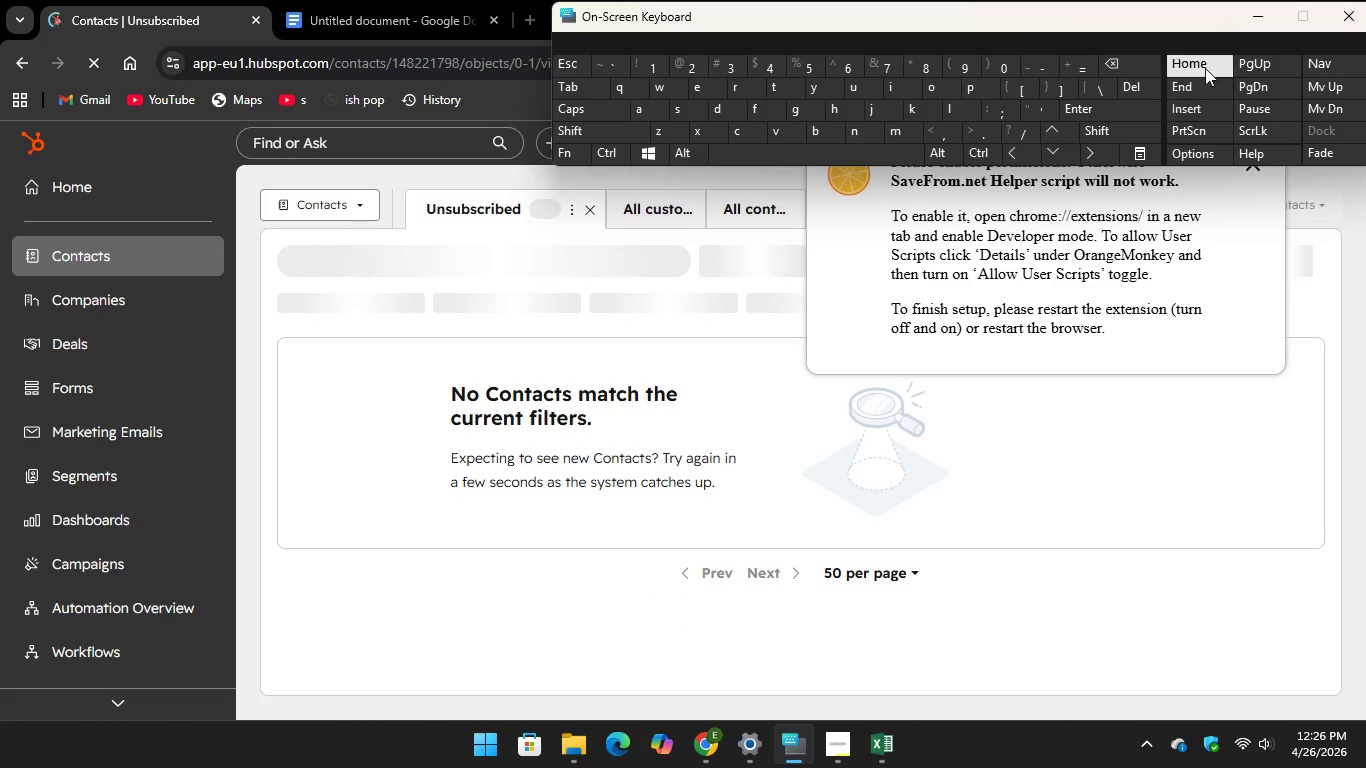 
wait(17.44)
 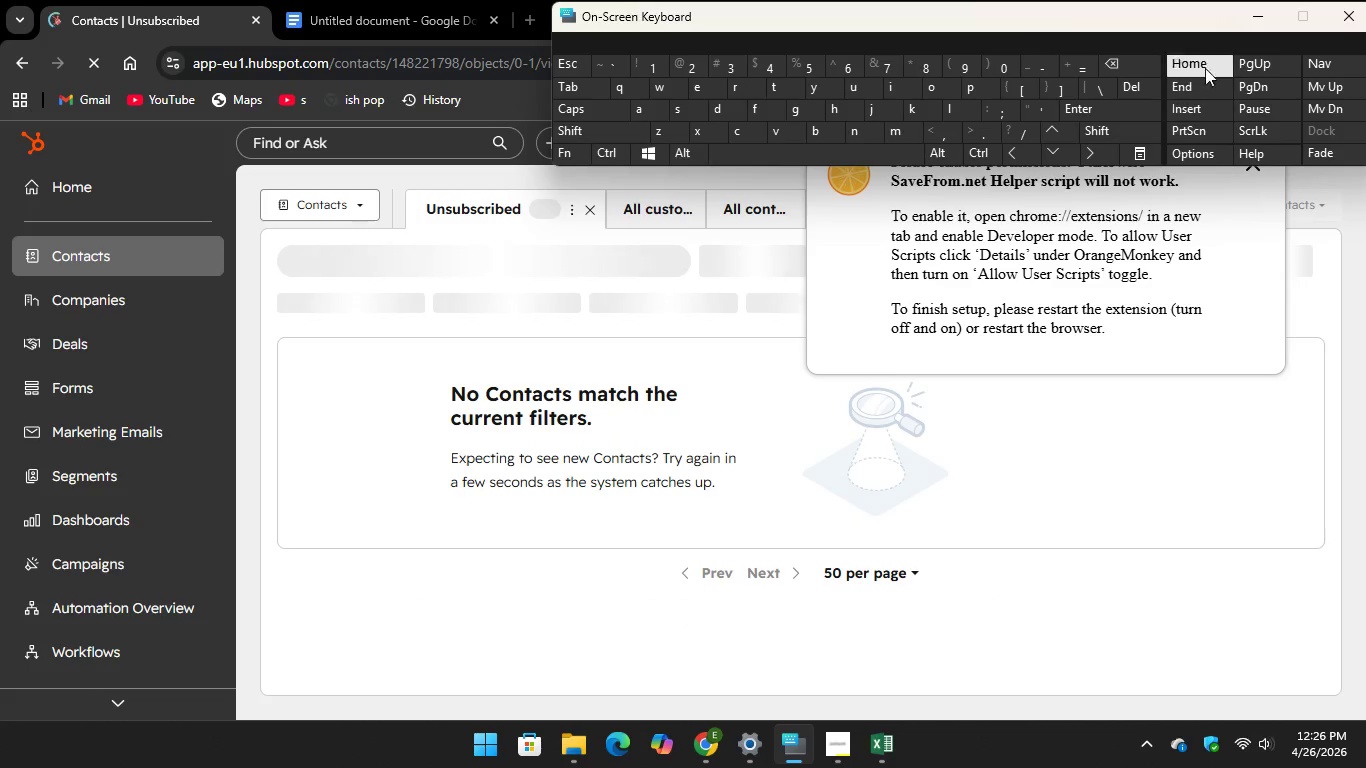 
left_click([1253, 158])
 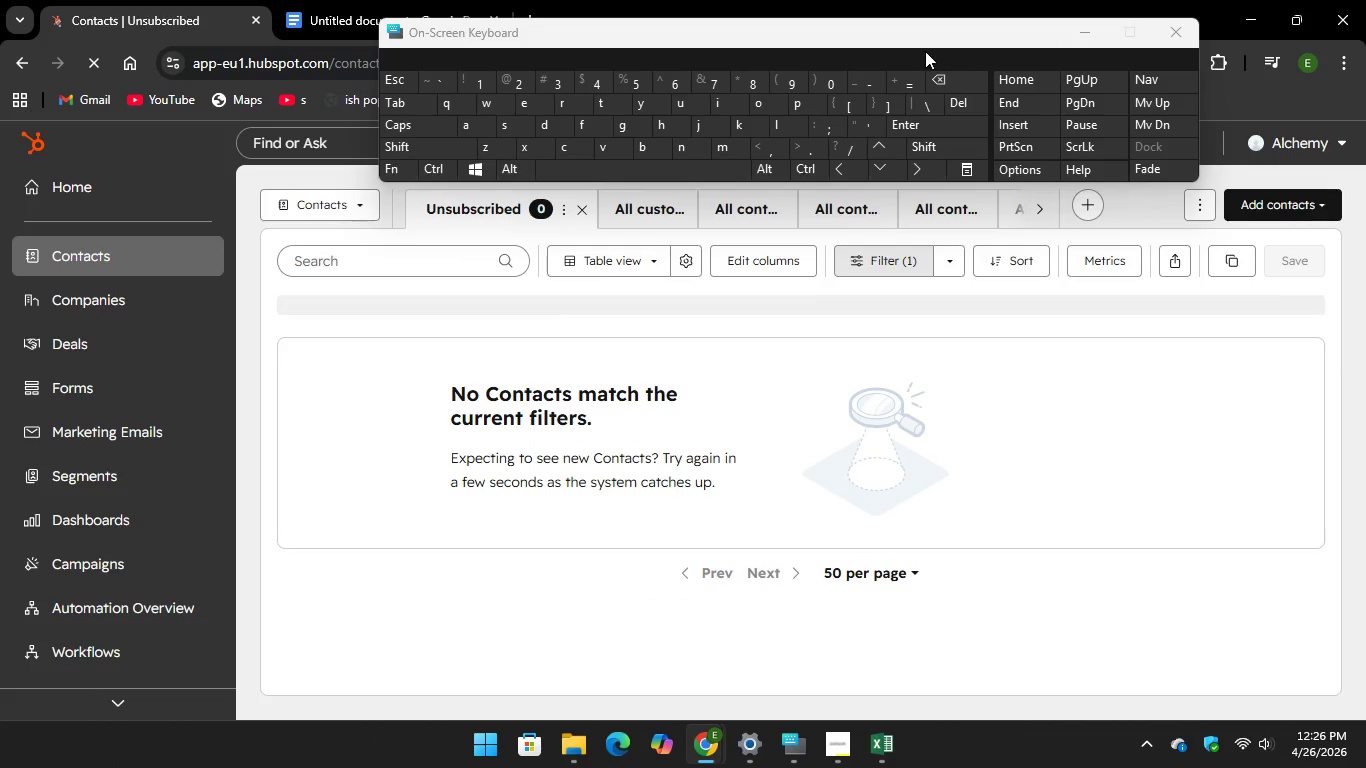 
mouse_move([1060, 48])
 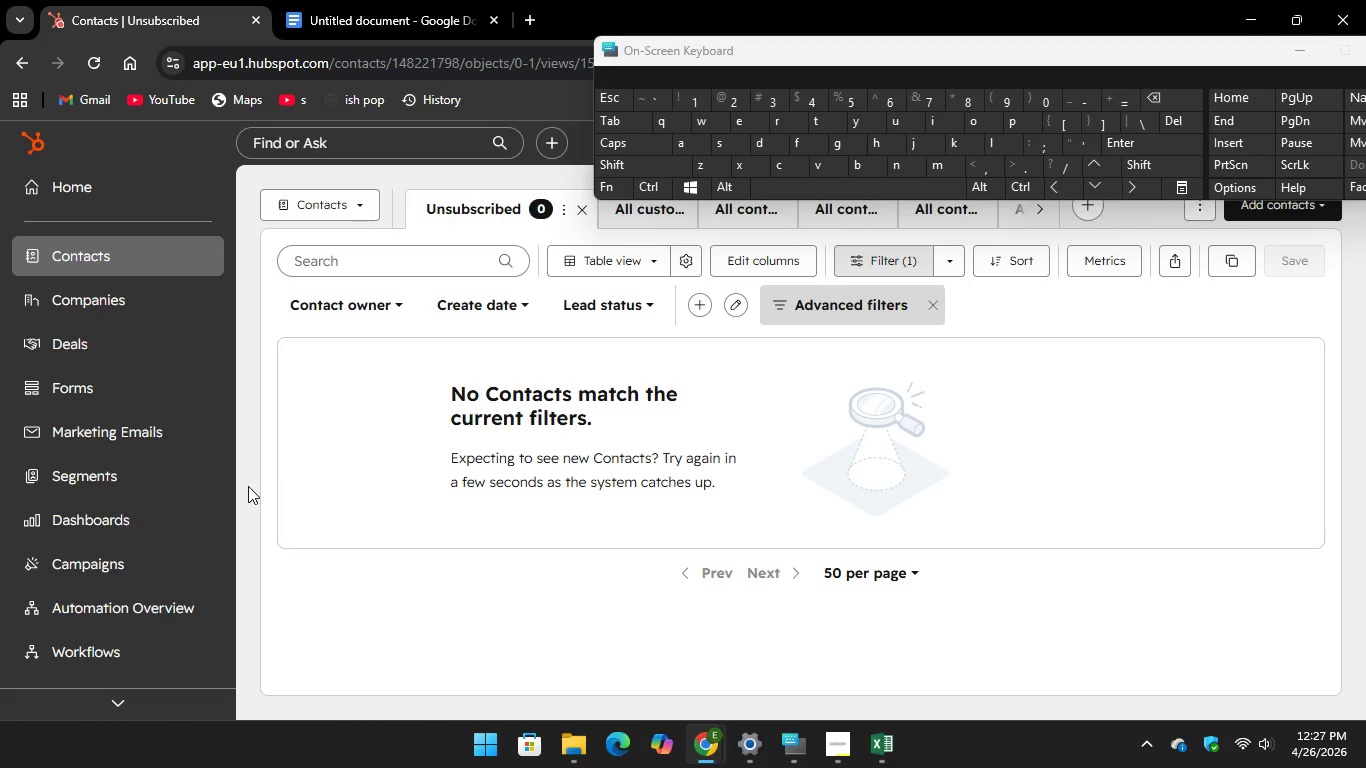 
wait(18.05)
 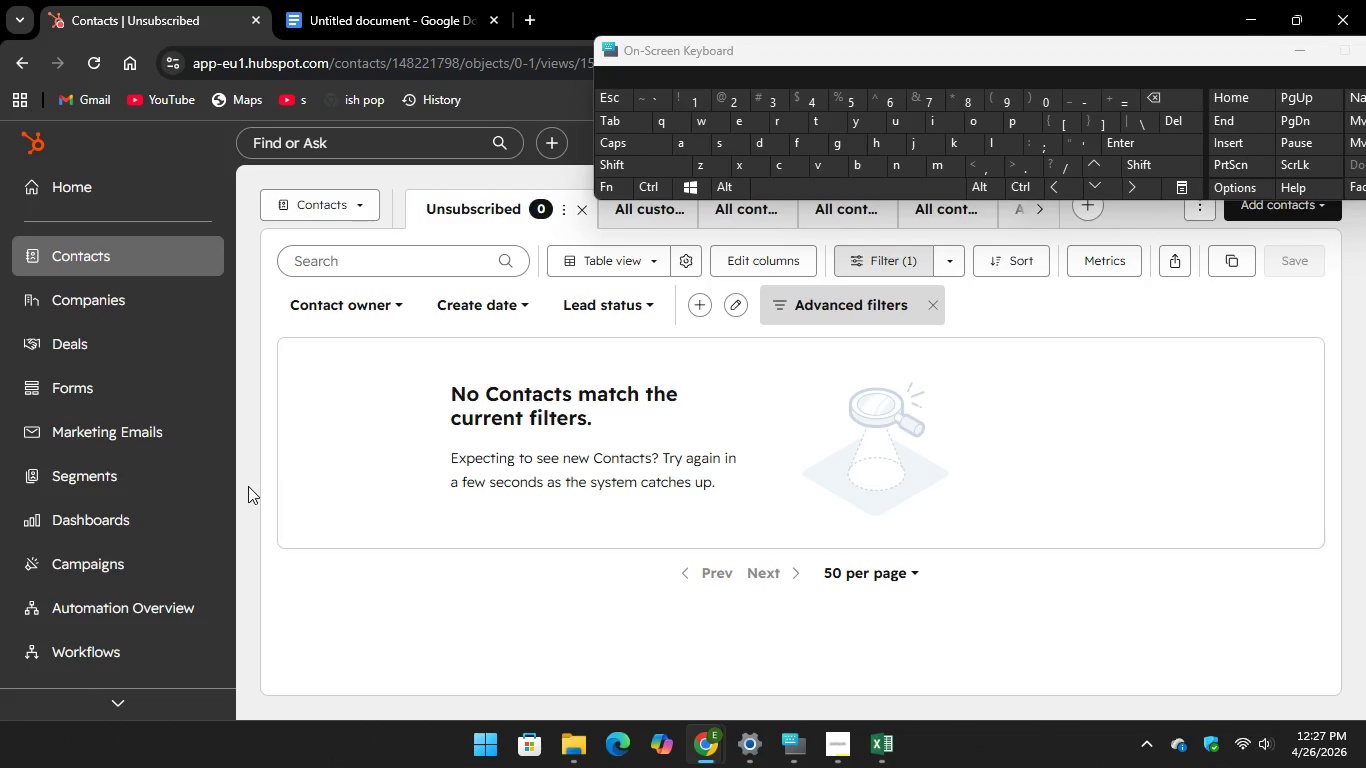 
left_click([123, 252])
 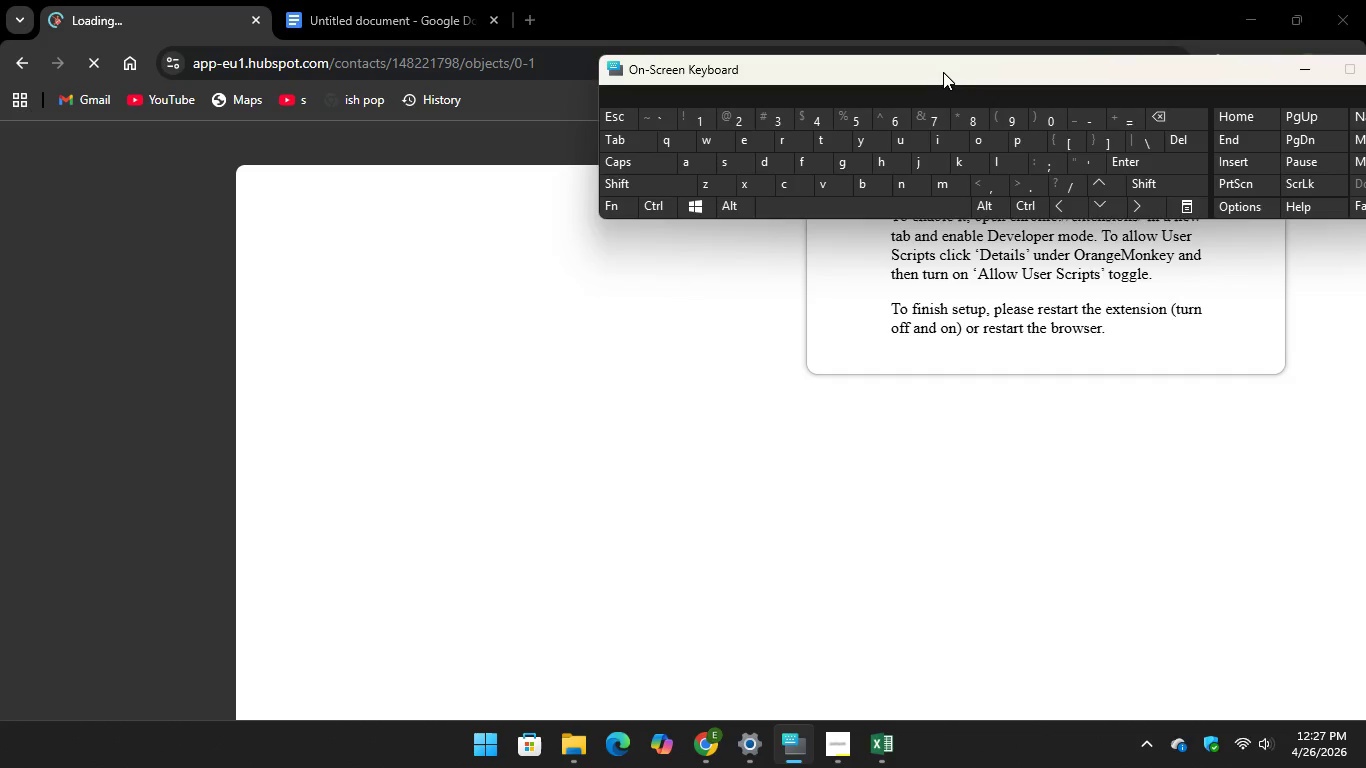 
left_click([520, 18])
 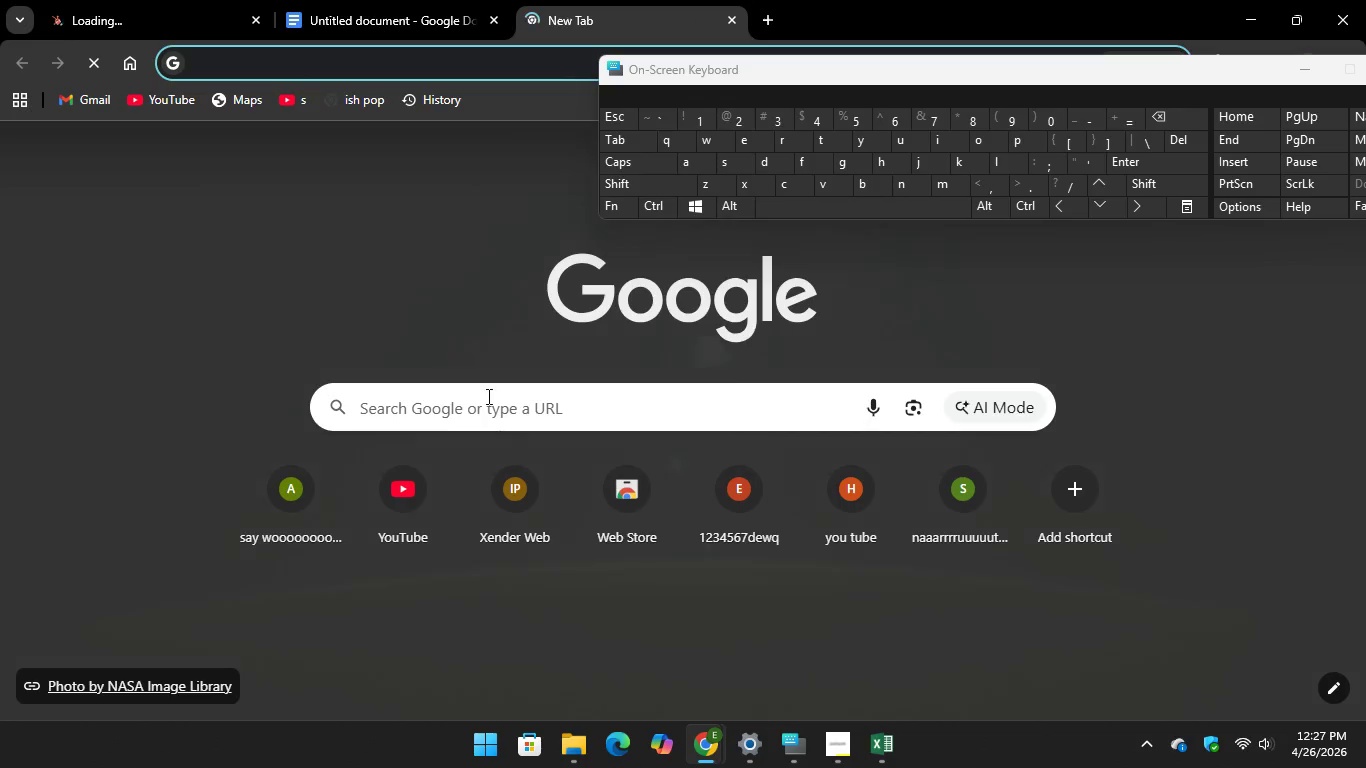 
left_click([487, 396])
 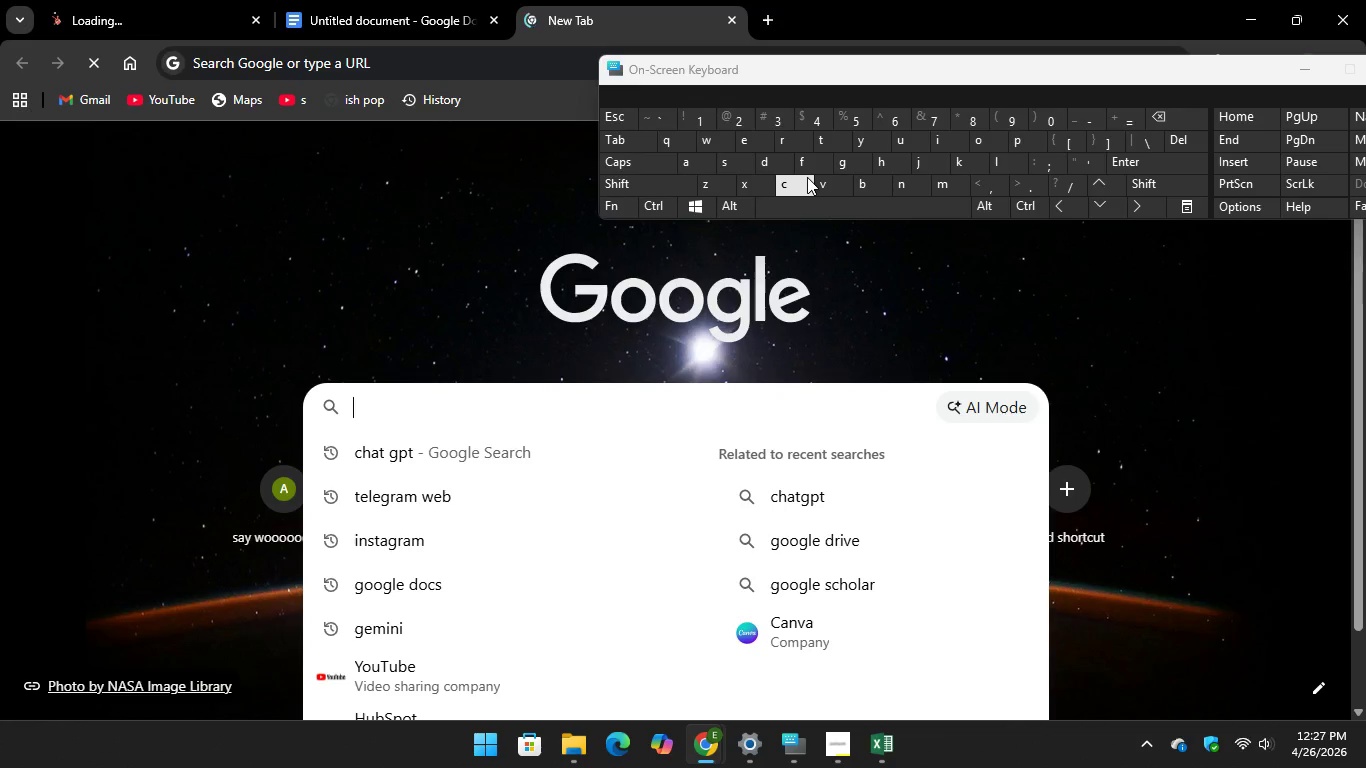 
type(CA)
 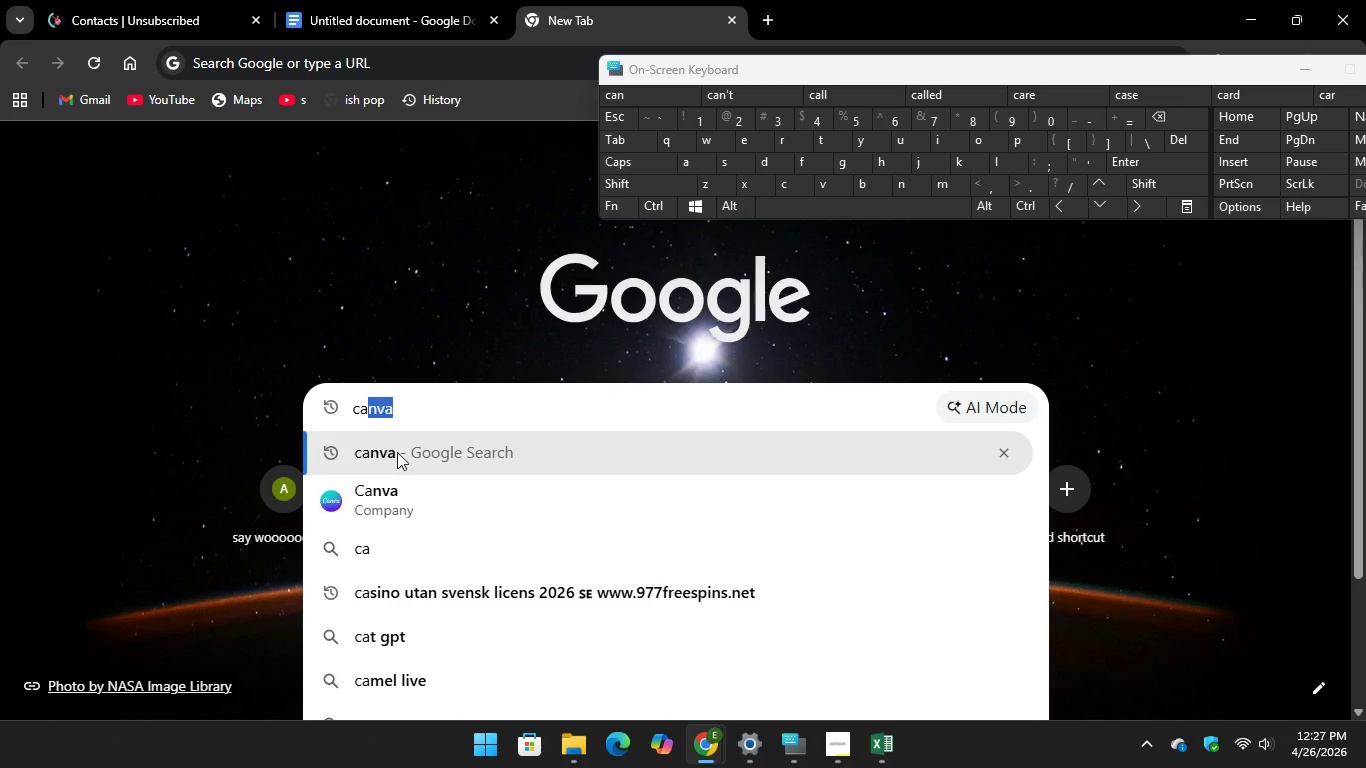 
left_click([395, 450])
 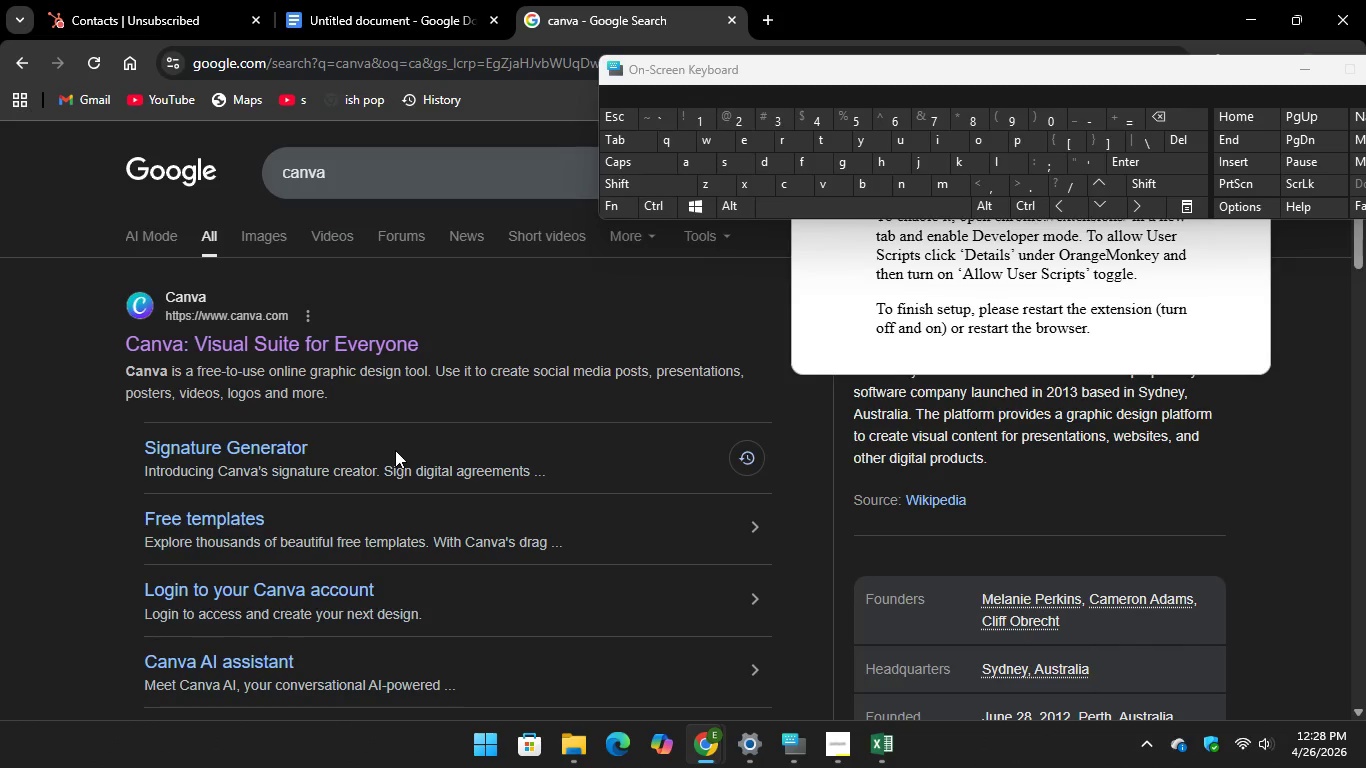 
wait(40.44)
 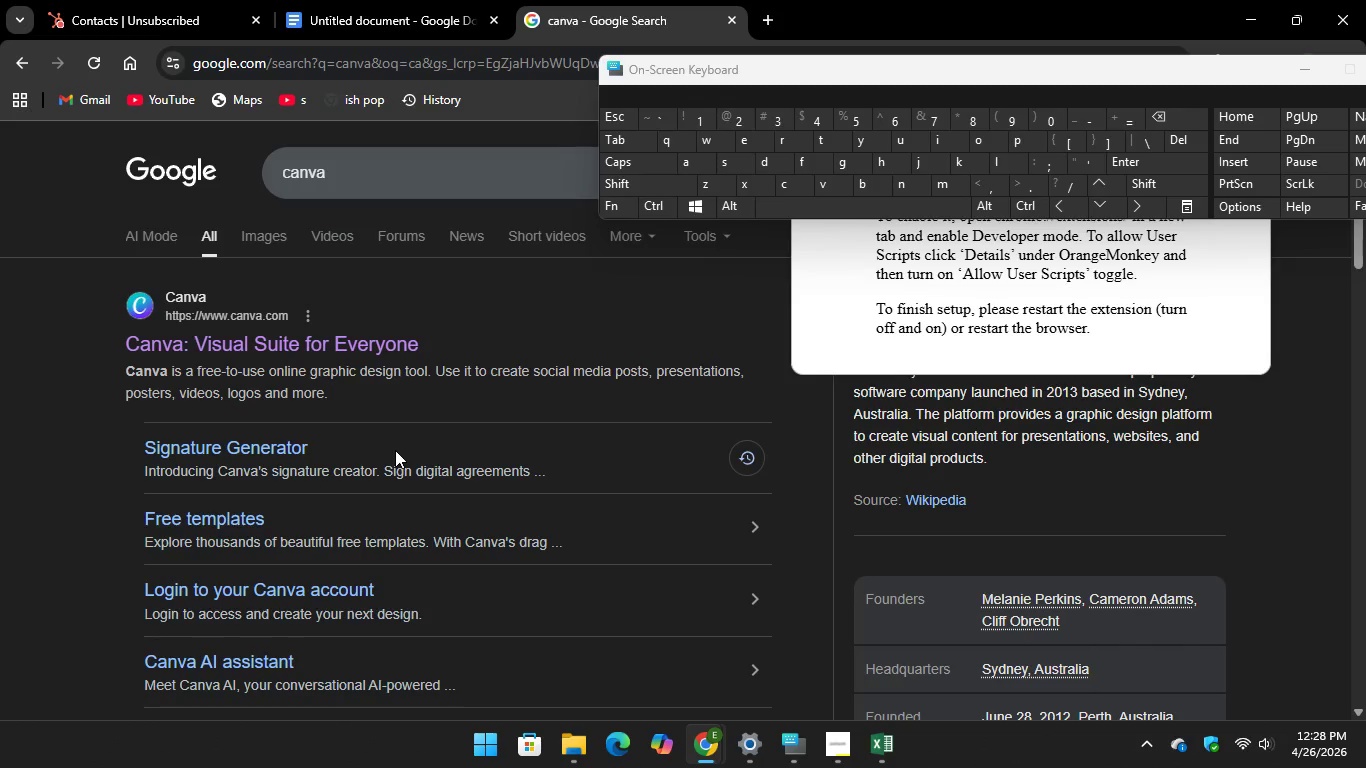 
mouse_move([1021, 0])
 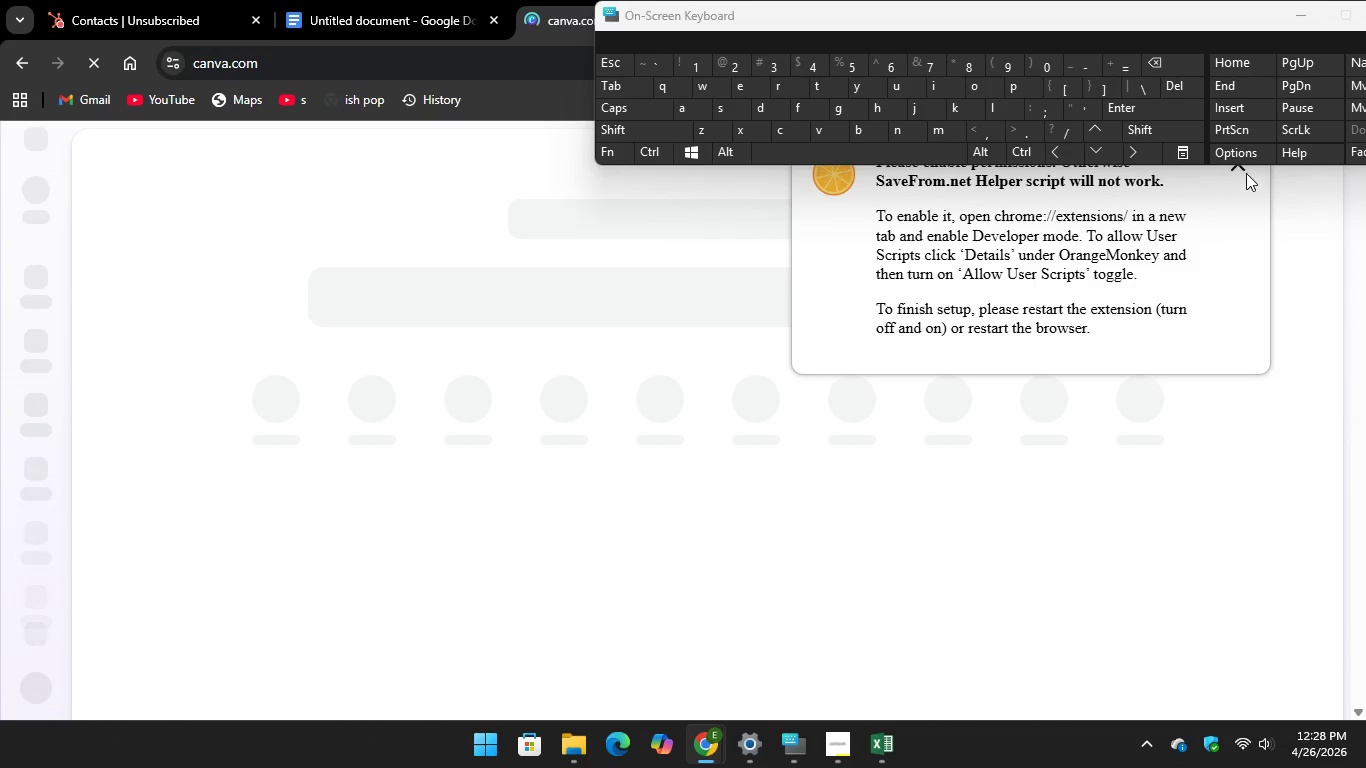 
left_click([1238, 174])
 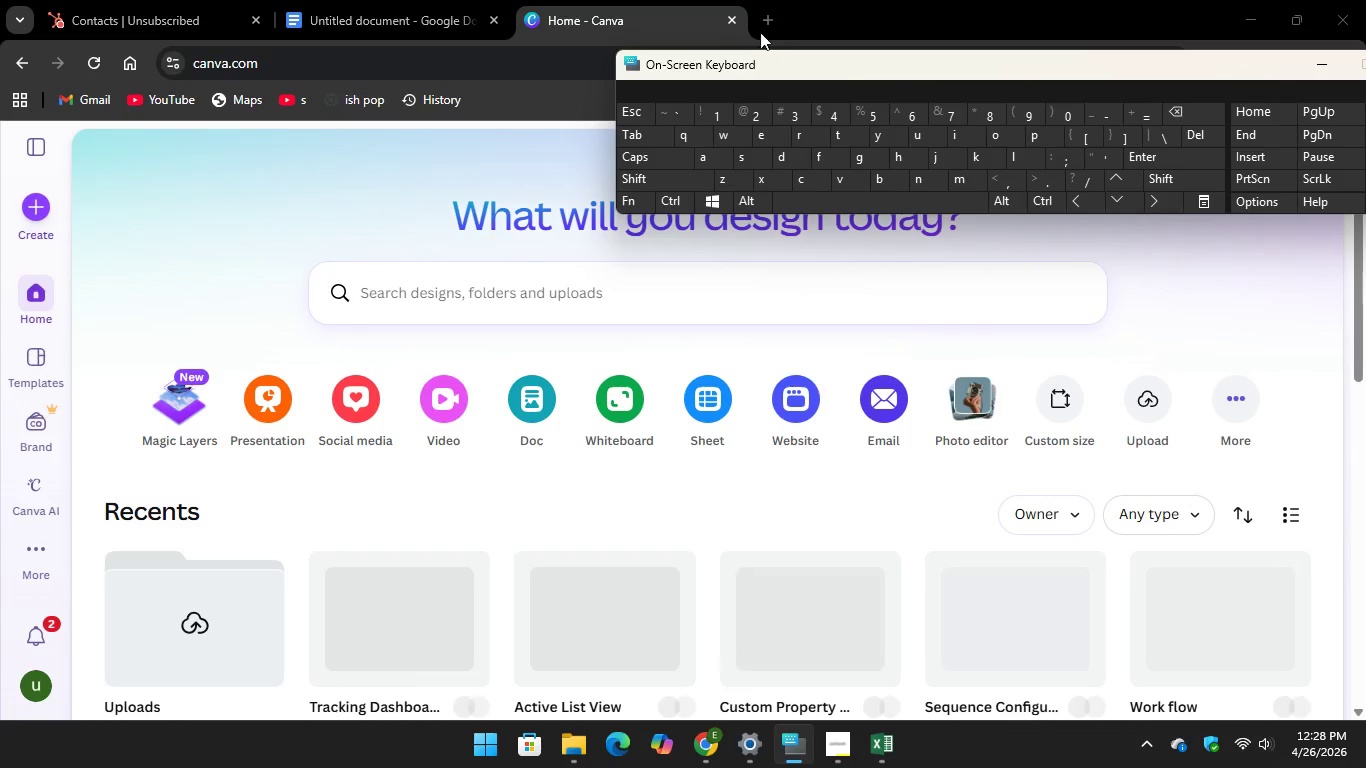 
wait(6.16)
 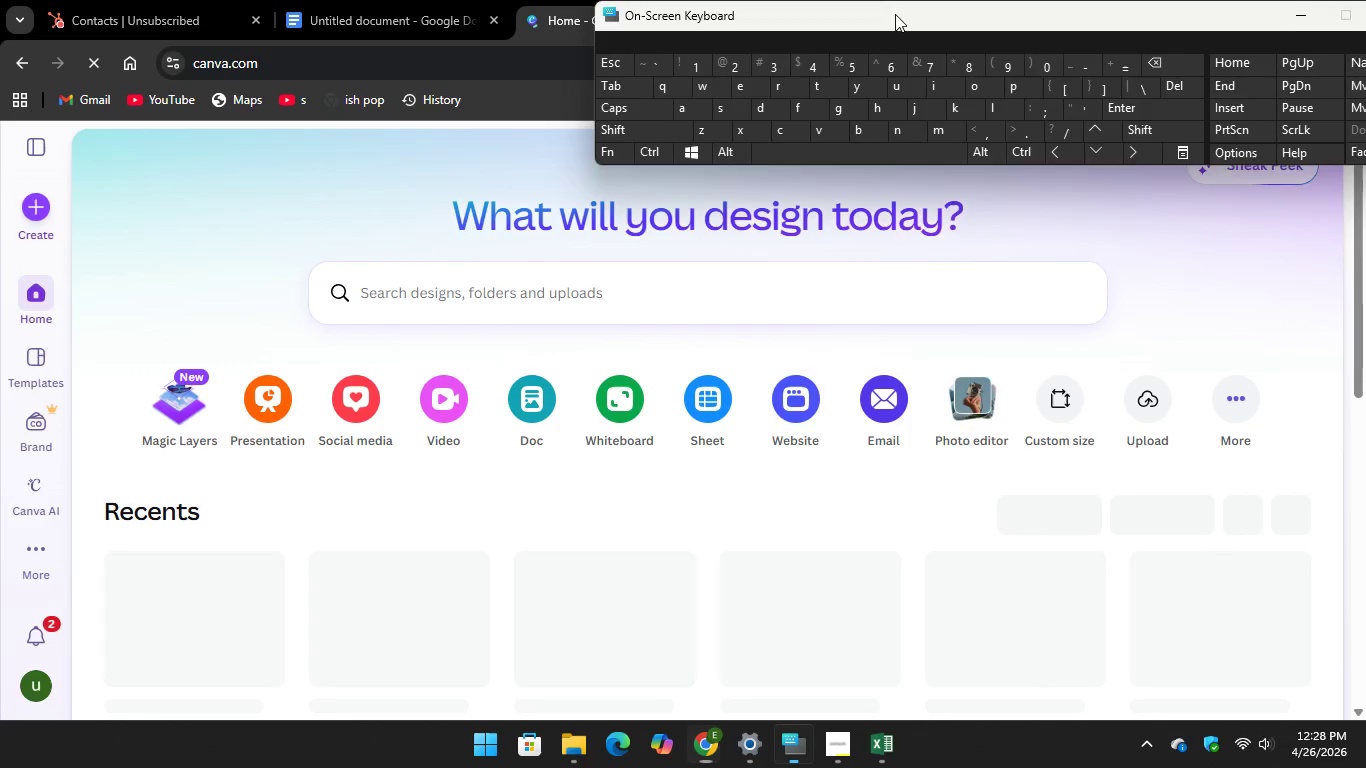 
left_click([632, 9])
 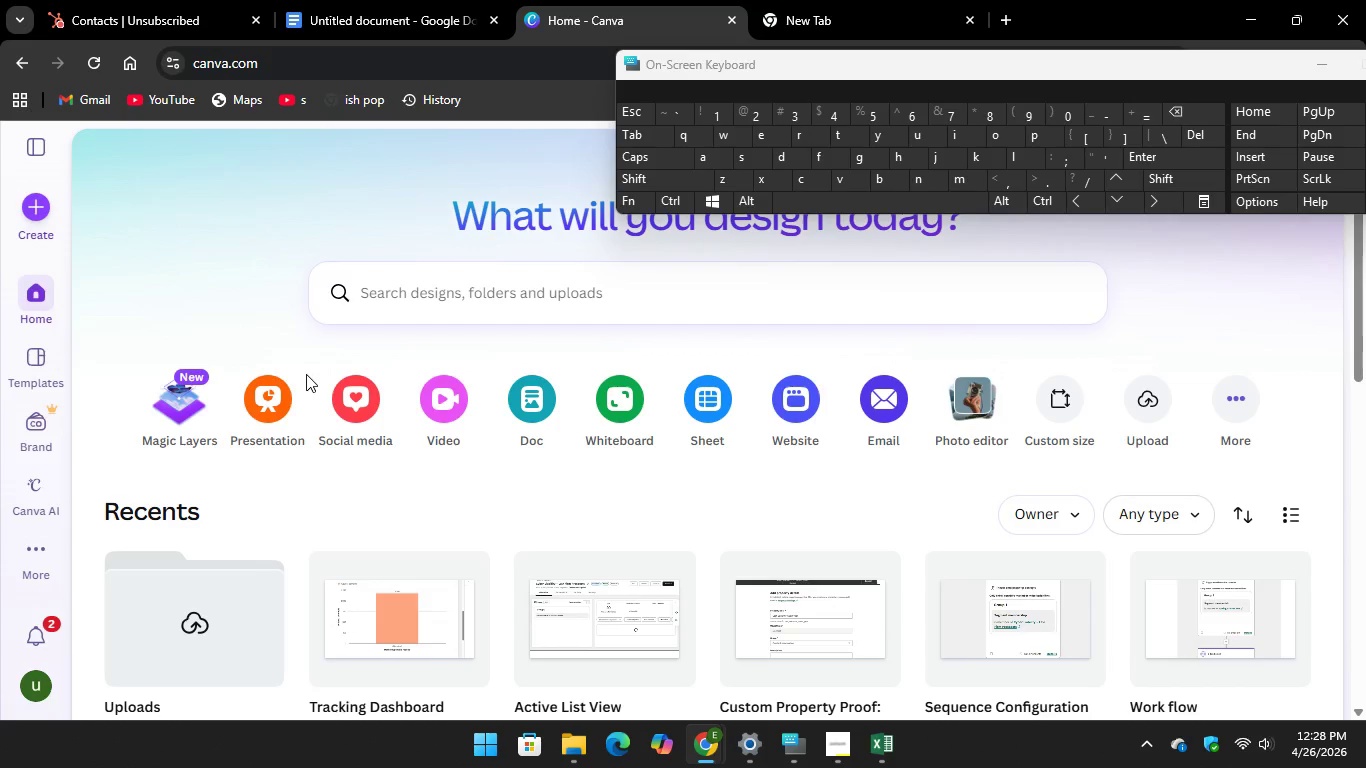 
left_click([283, 404])
 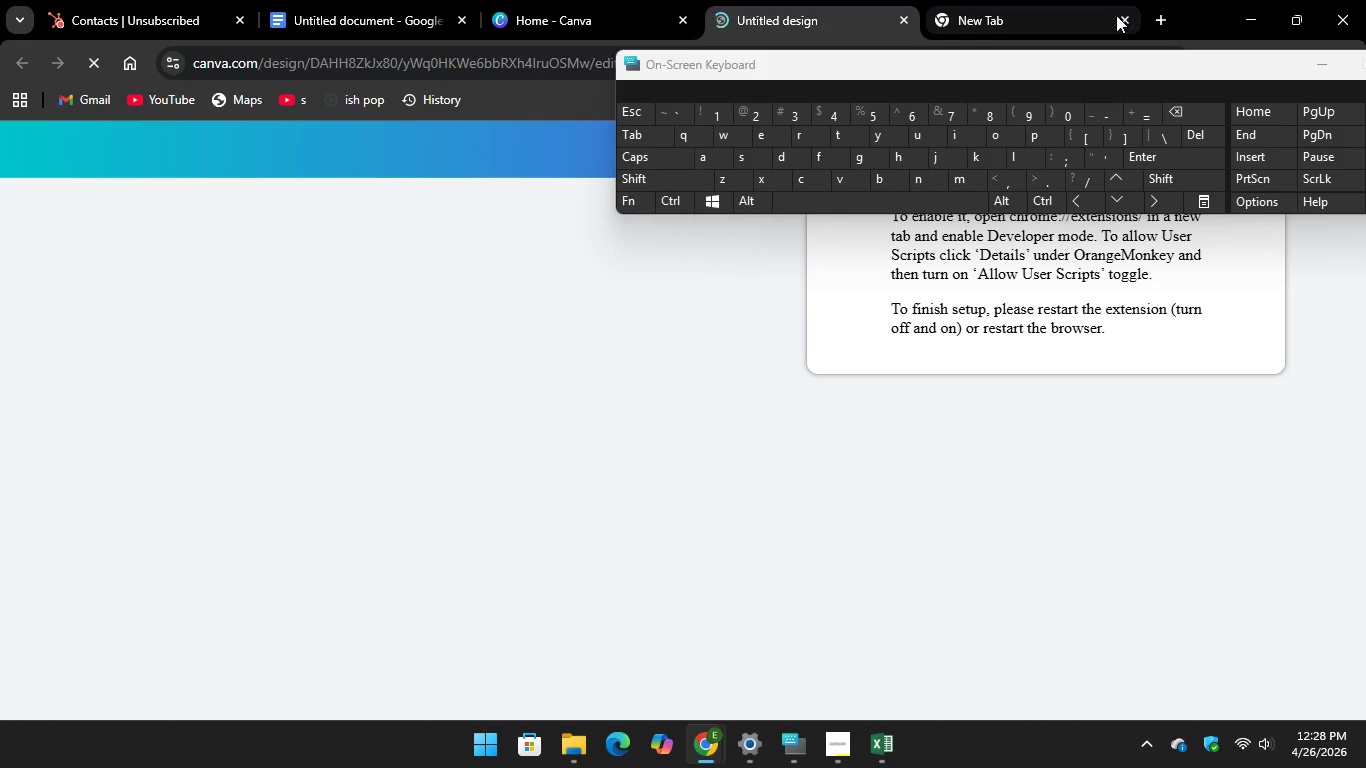 
left_click([1128, 19])
 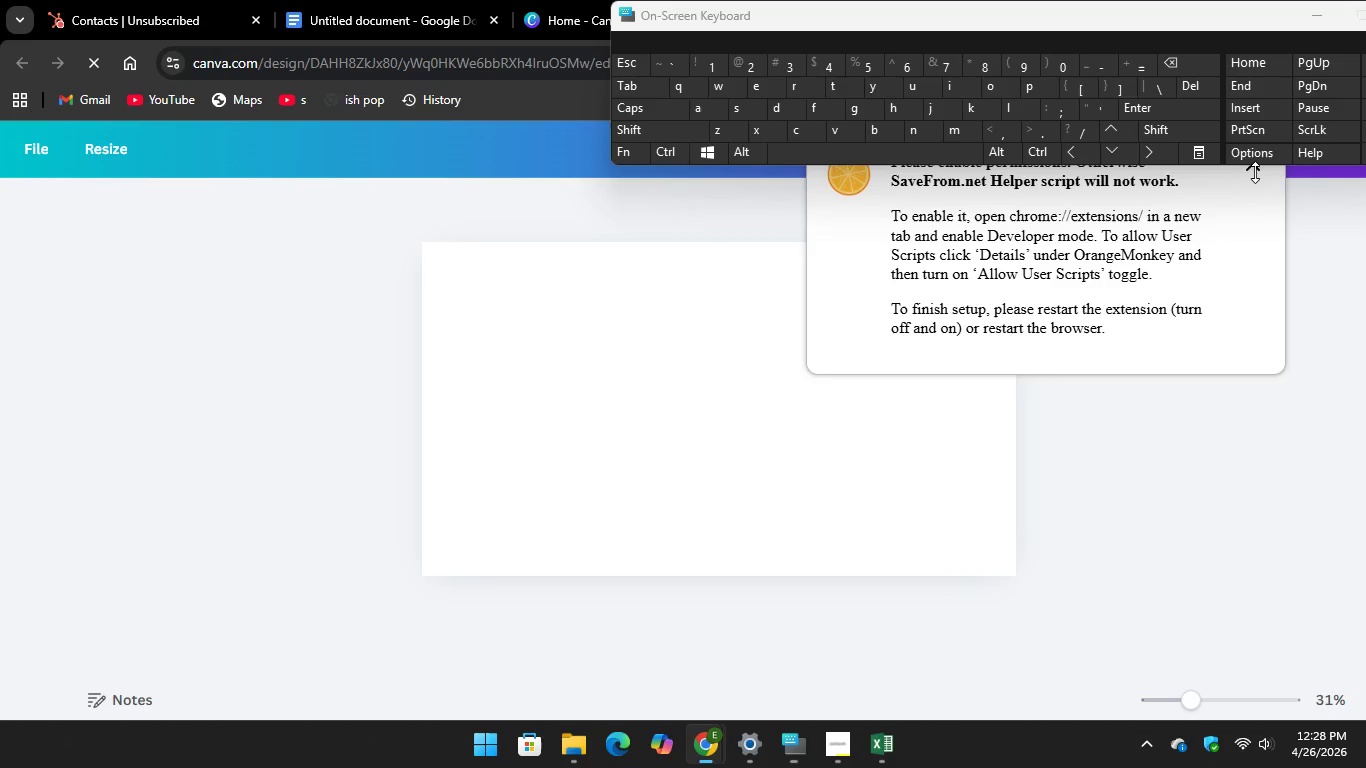 
wait(10.39)
 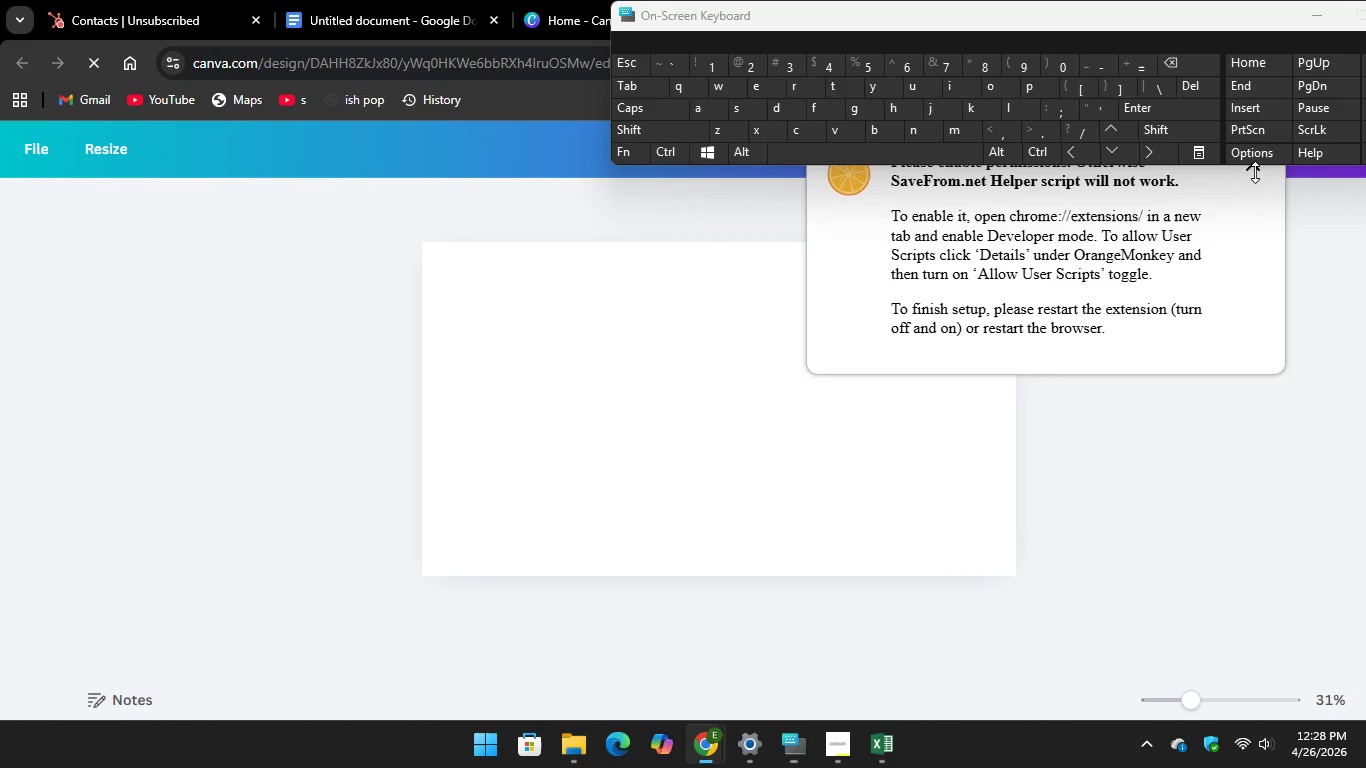 
left_click([861, 21])
 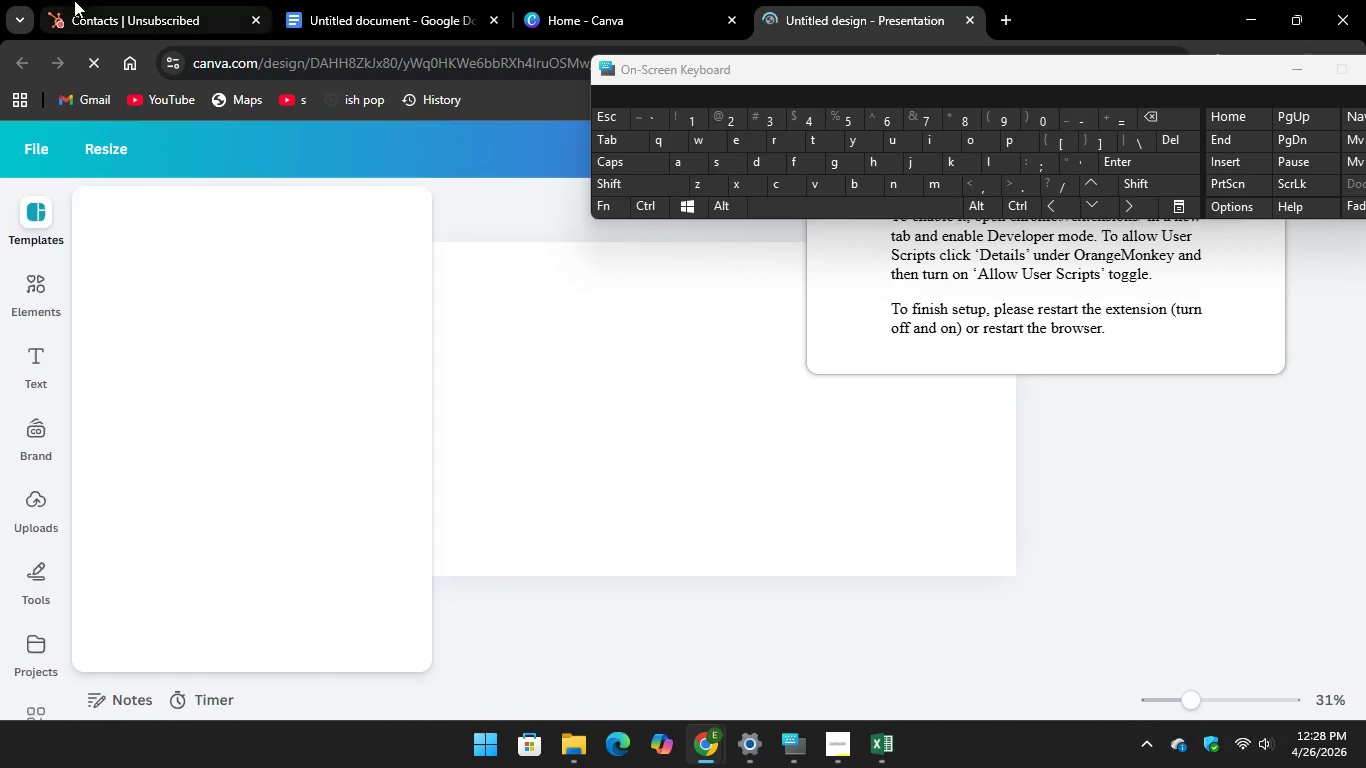 
left_click([70, 13])
 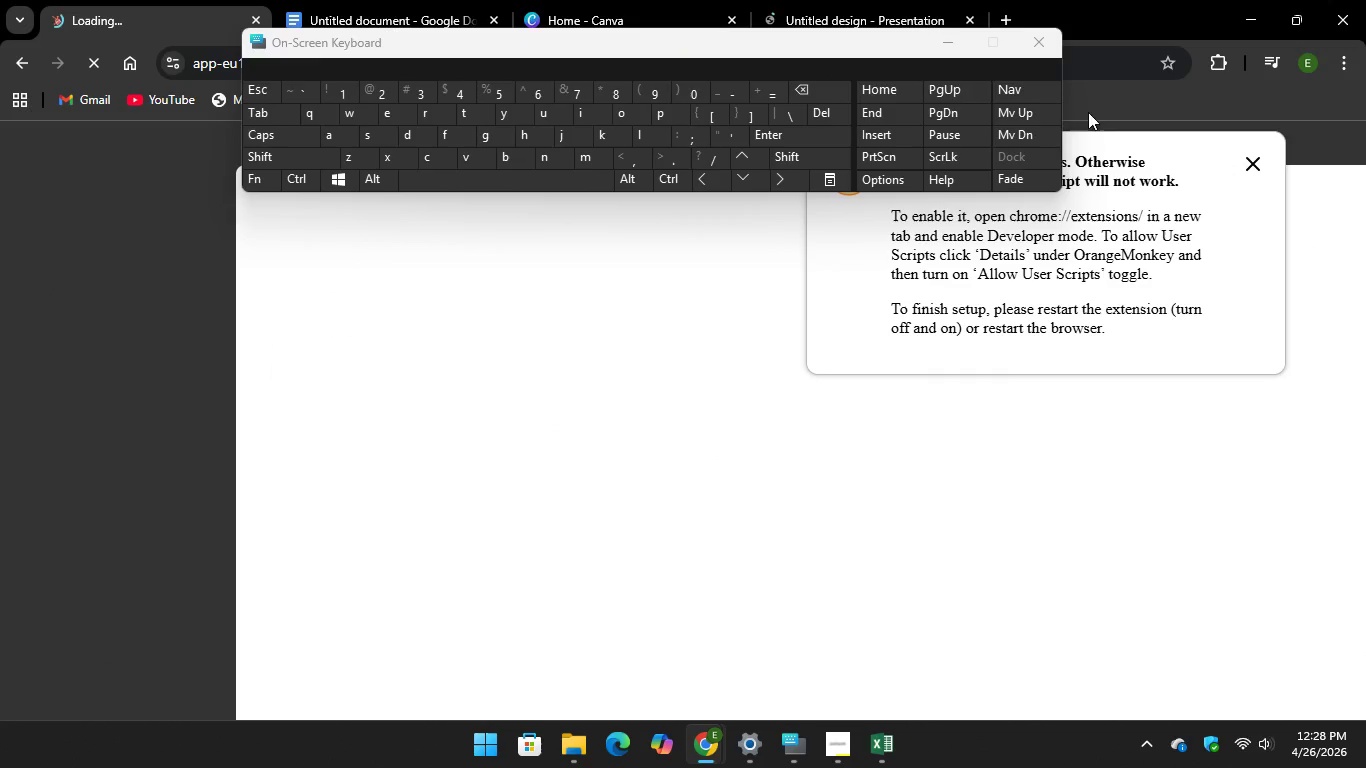 
wait(10.45)
 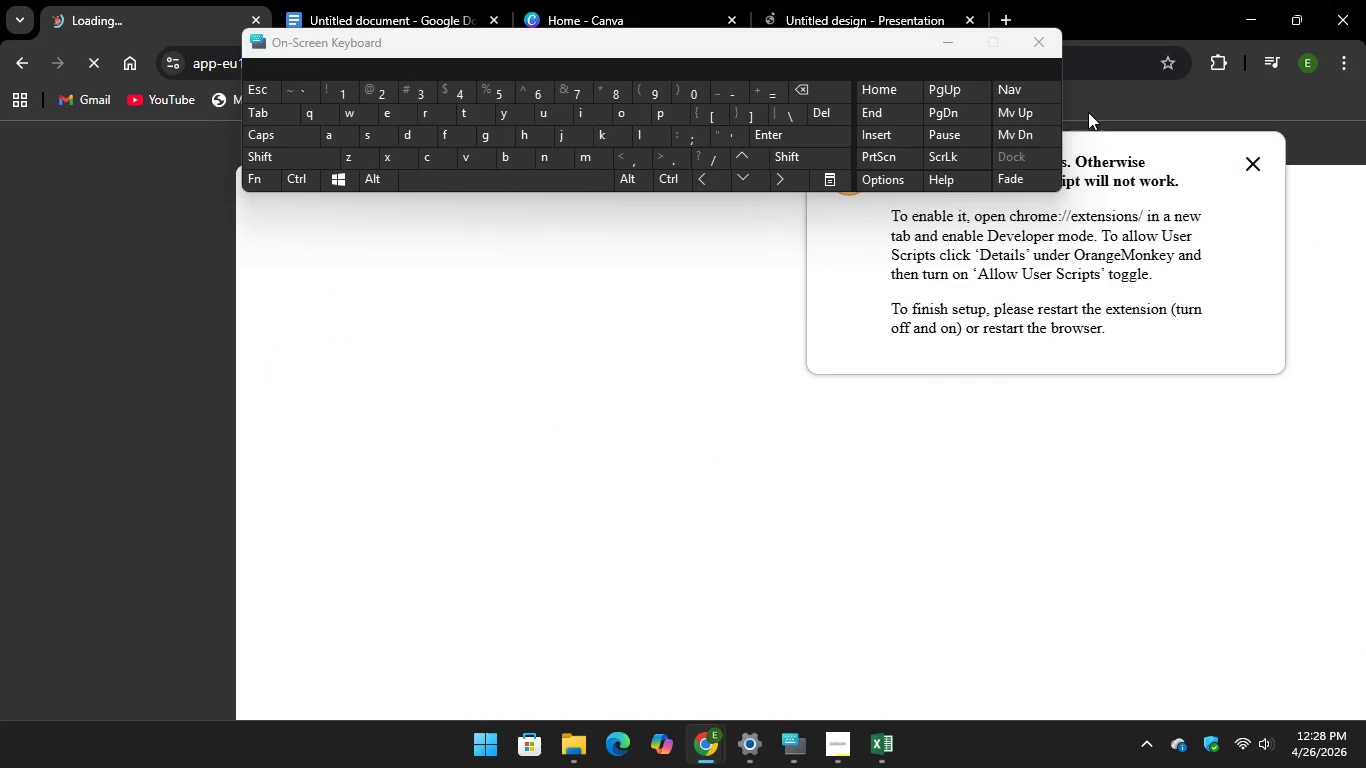 
mouse_move([1085, 69])
 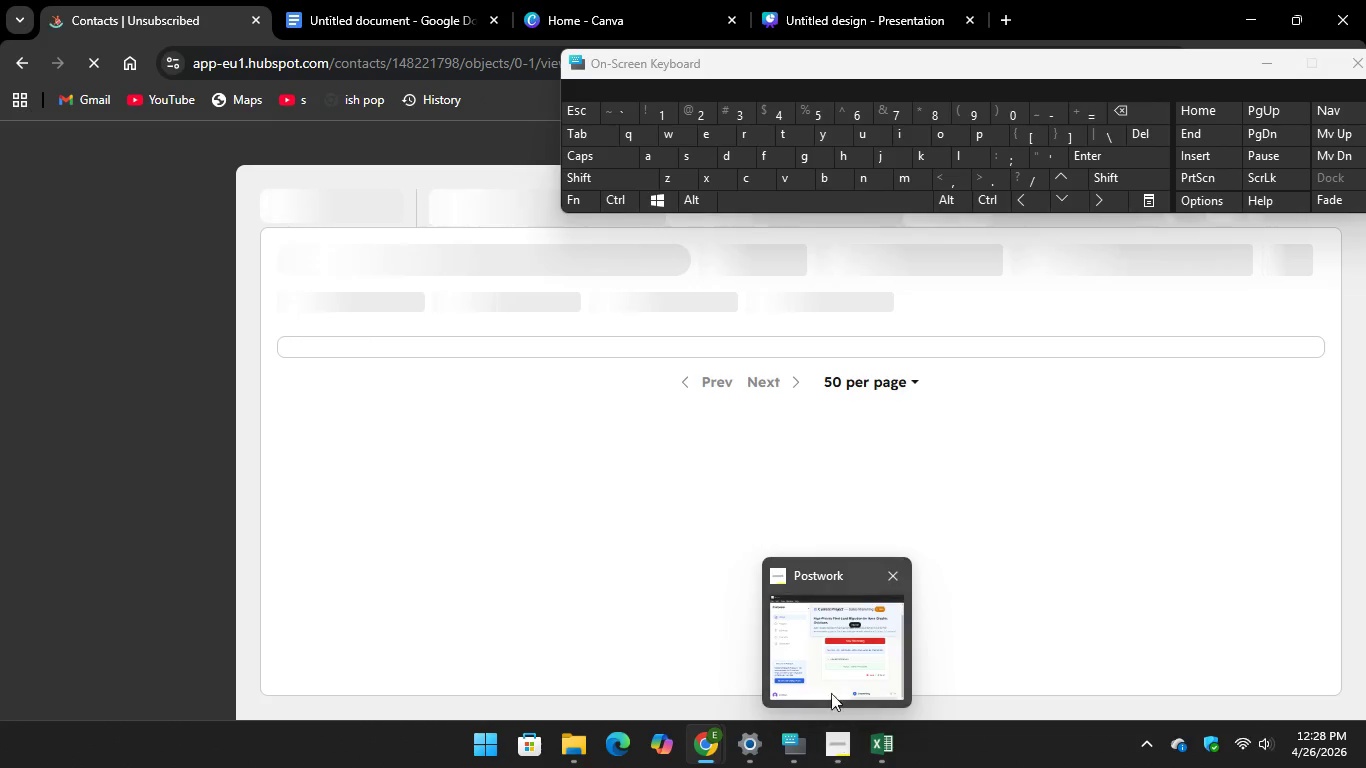 
wait(11.23)
 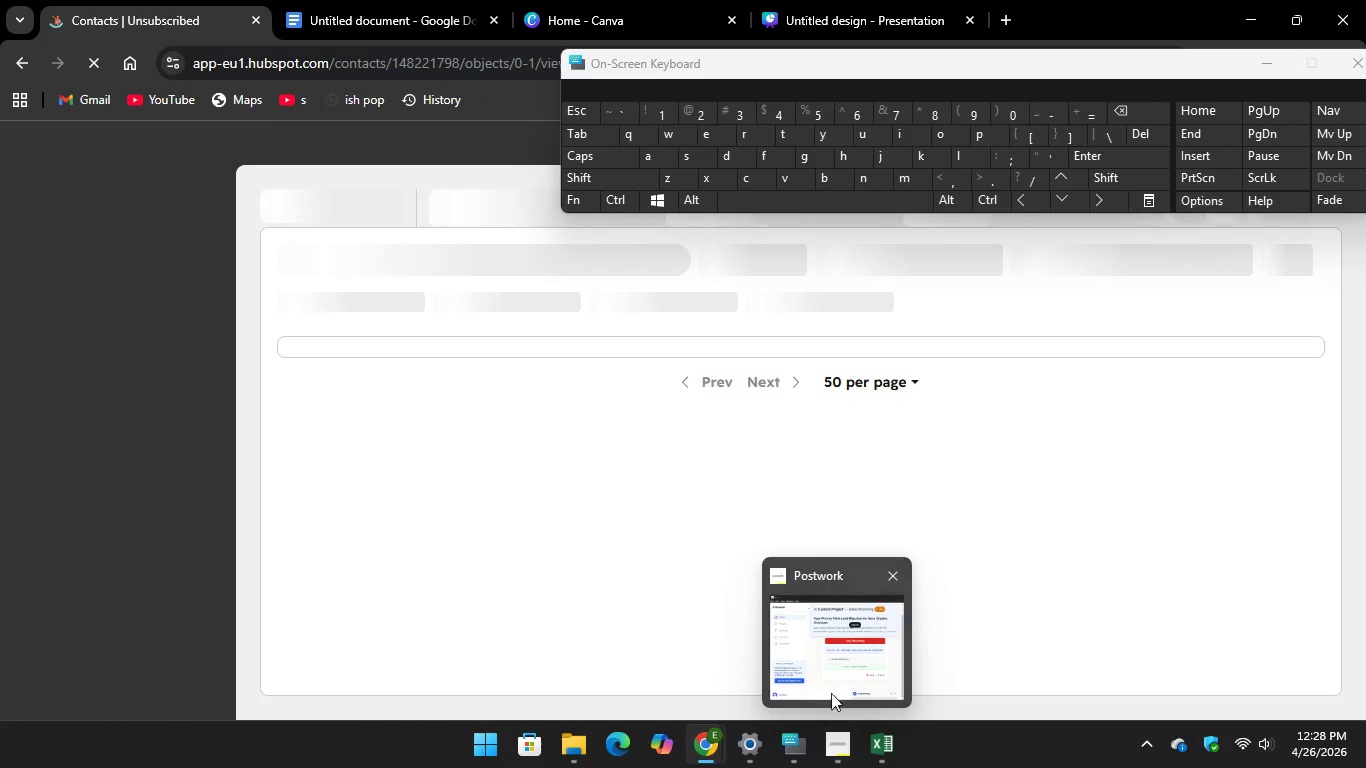 
mouse_move([883, 692])
 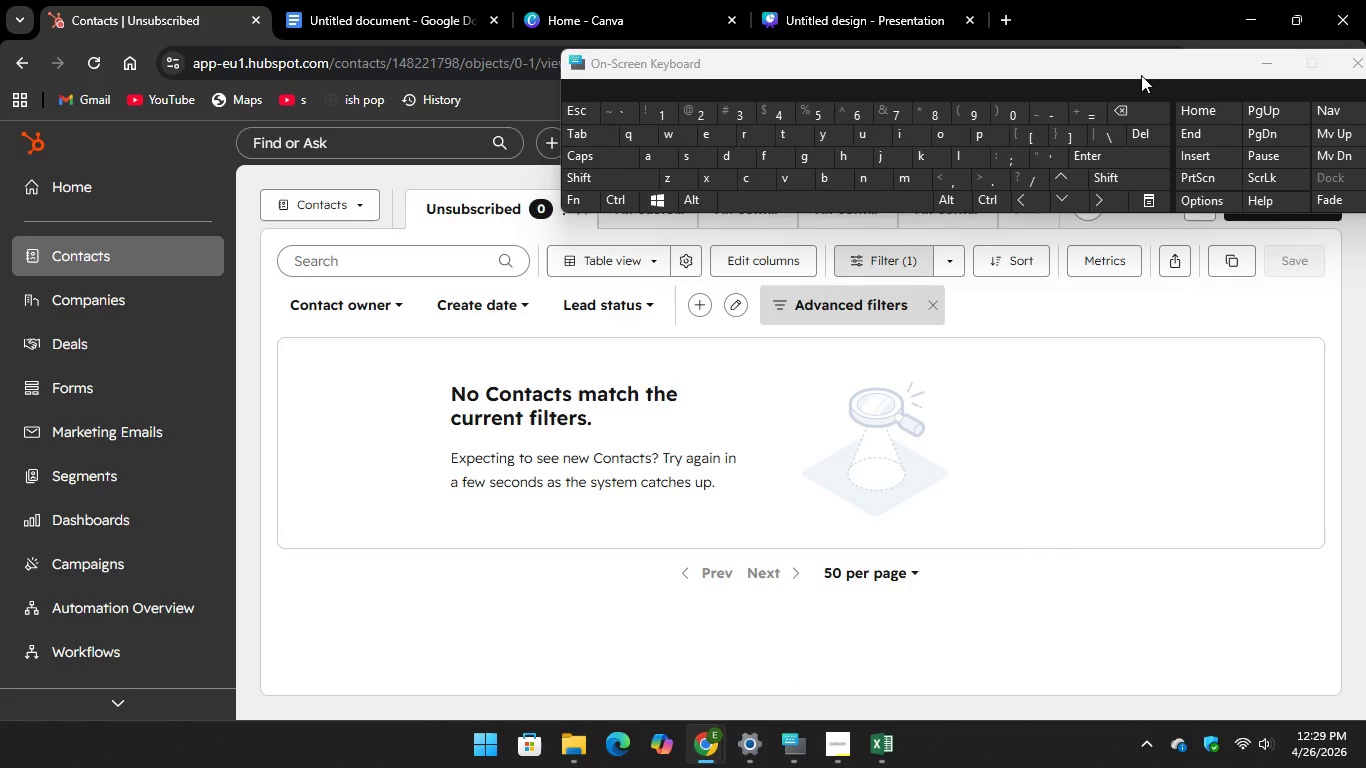 
wait(7.89)
 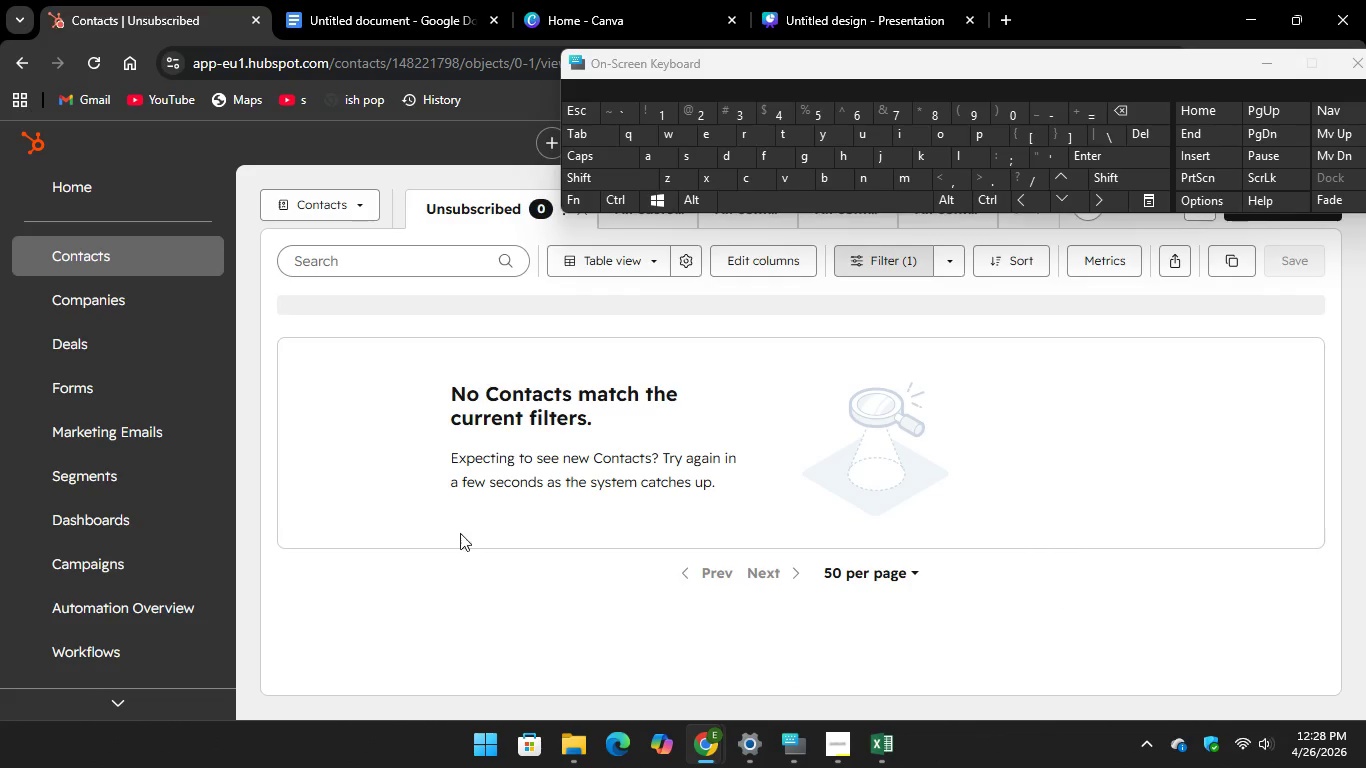 
left_click([1246, 205])
 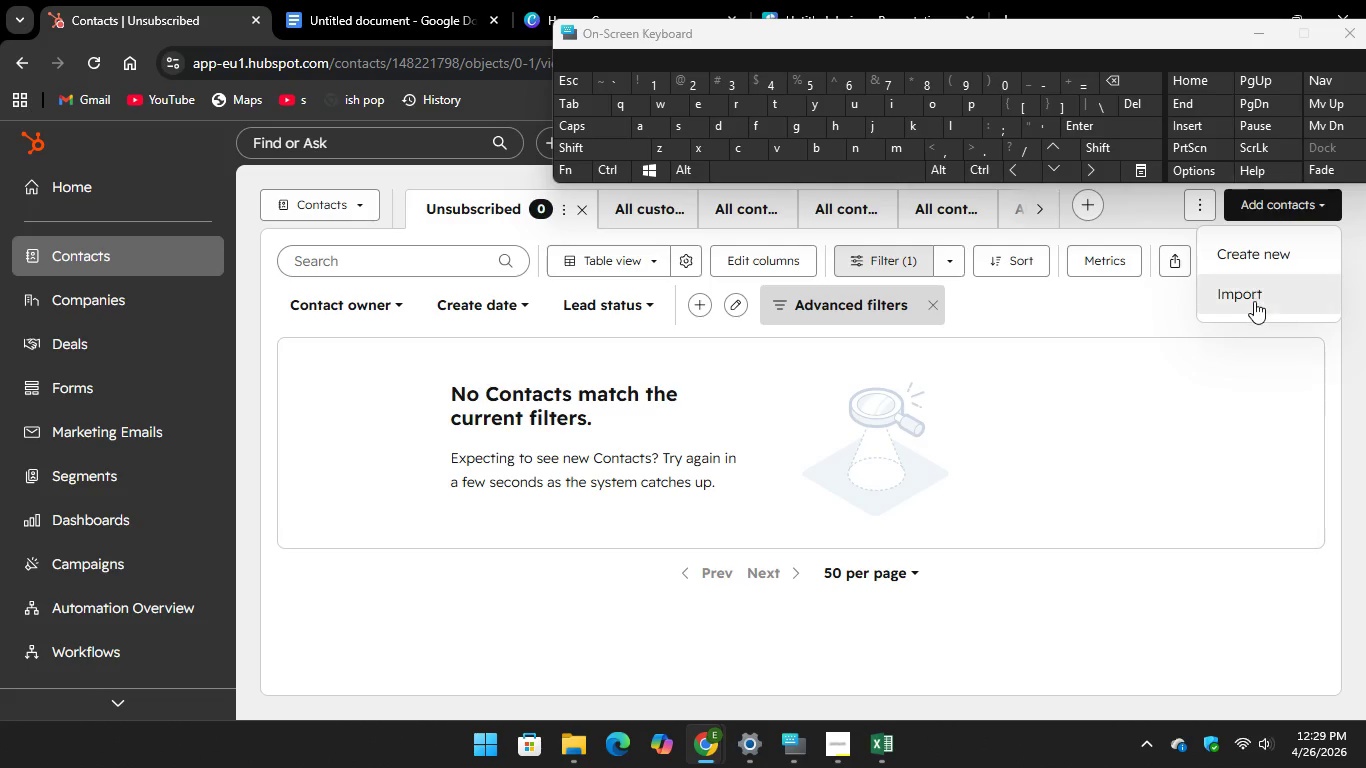 
left_click([1251, 299])
 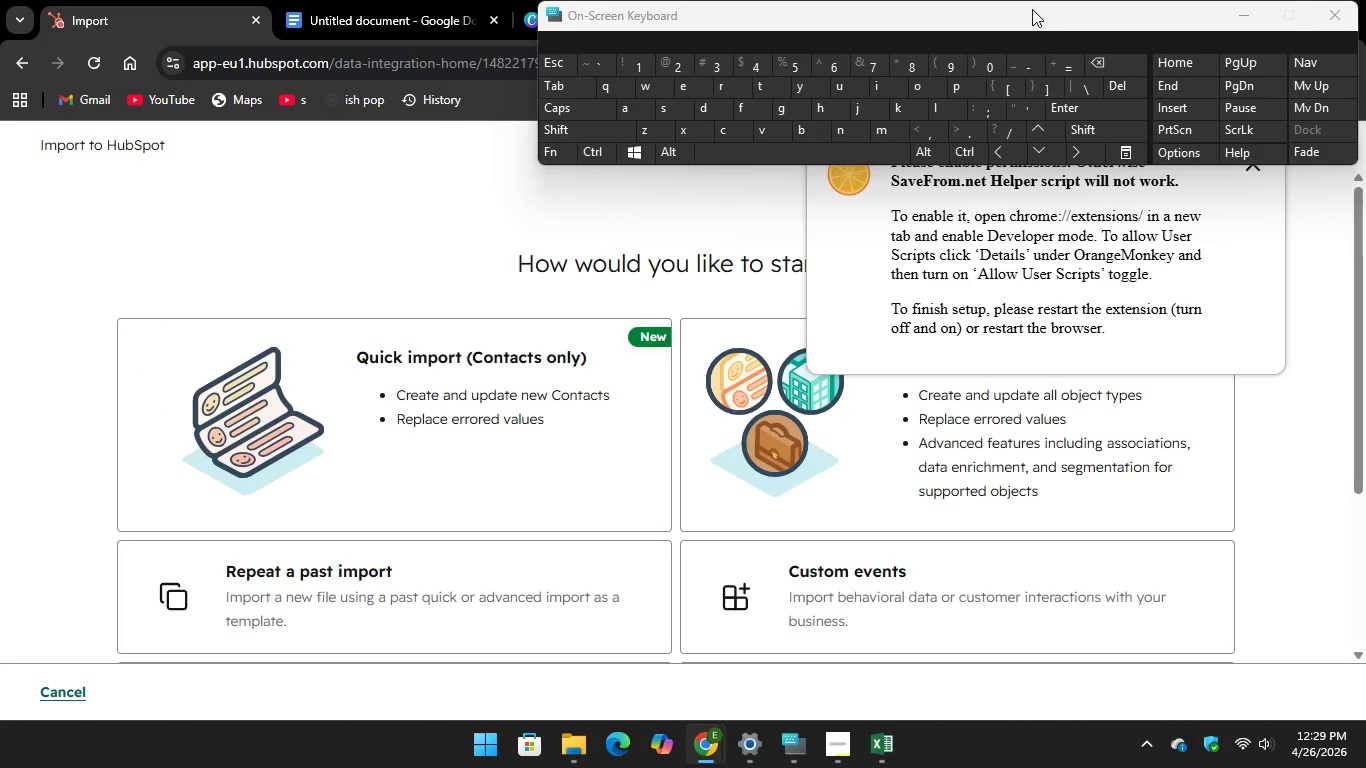 
wait(20.7)
 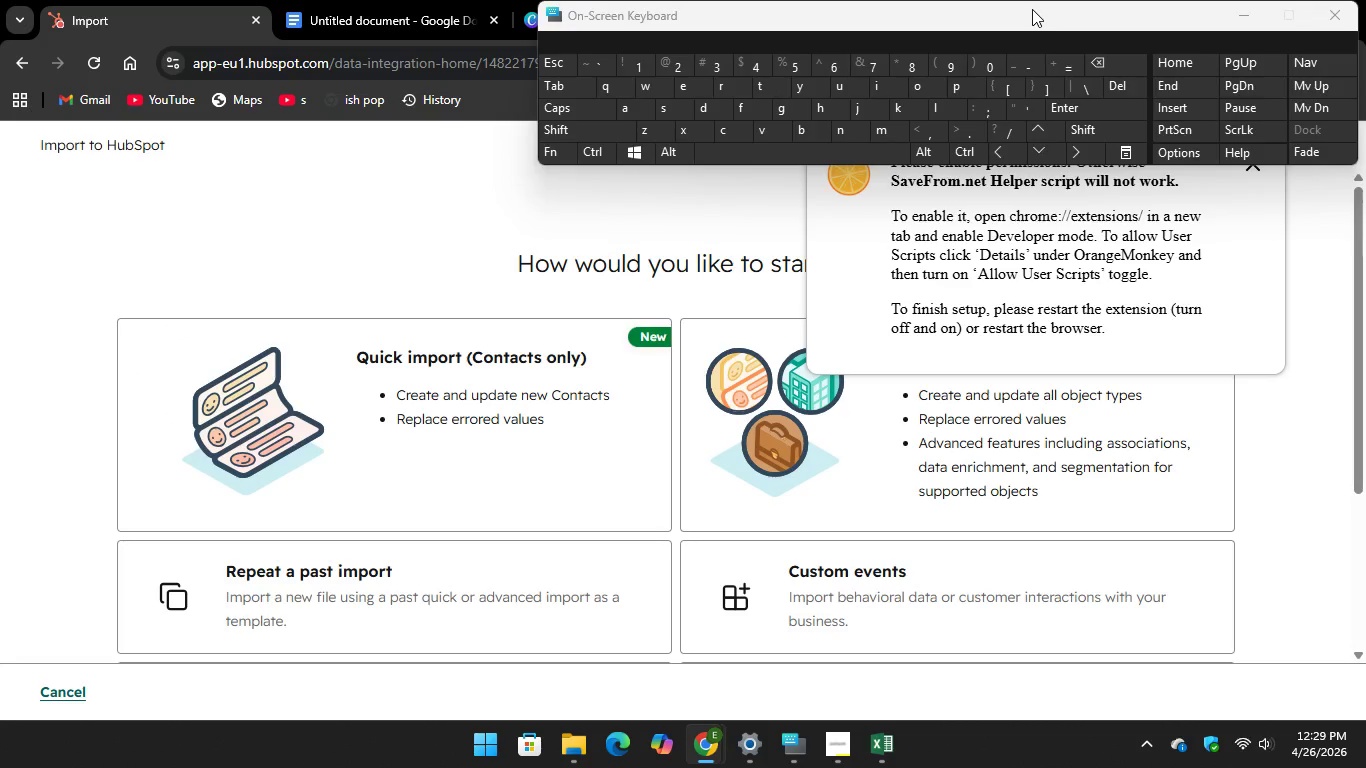 
left_click([1258, 161])
 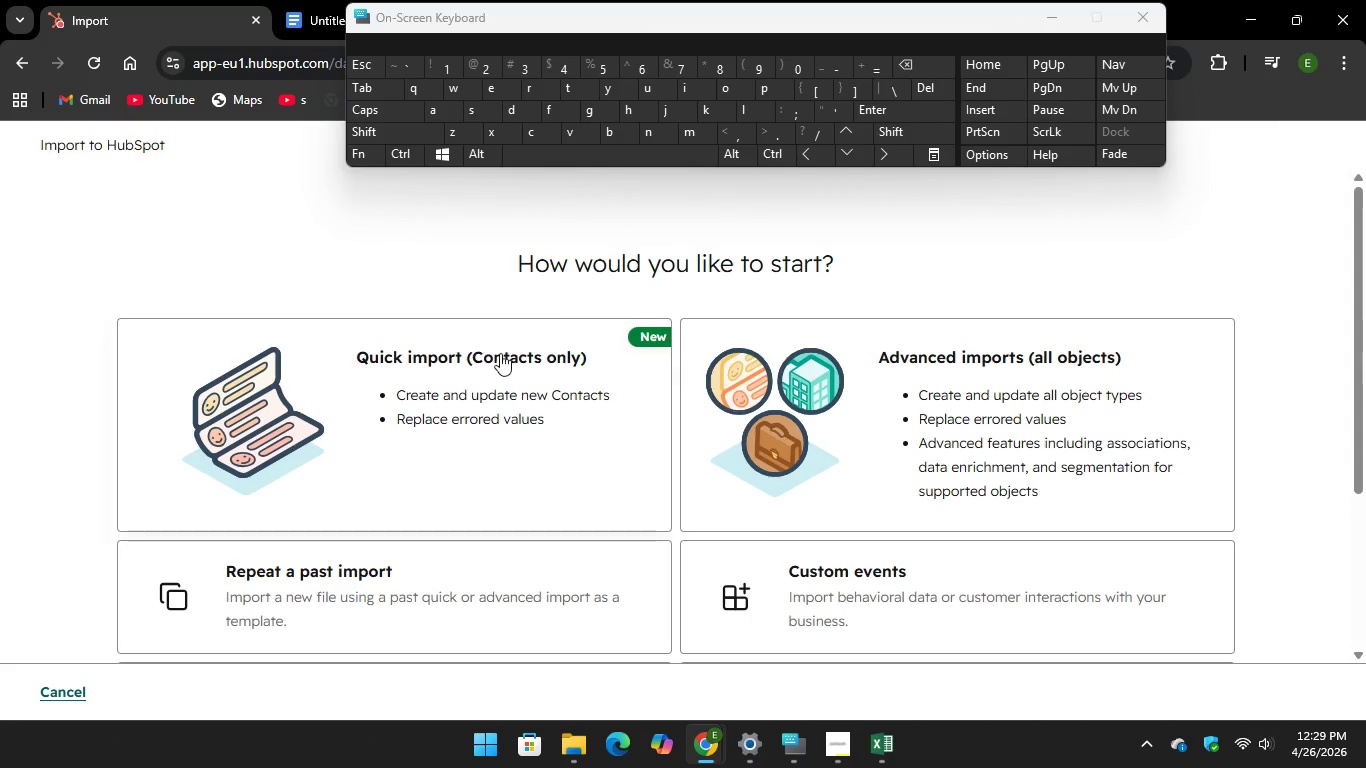 
mouse_move([481, 460])
 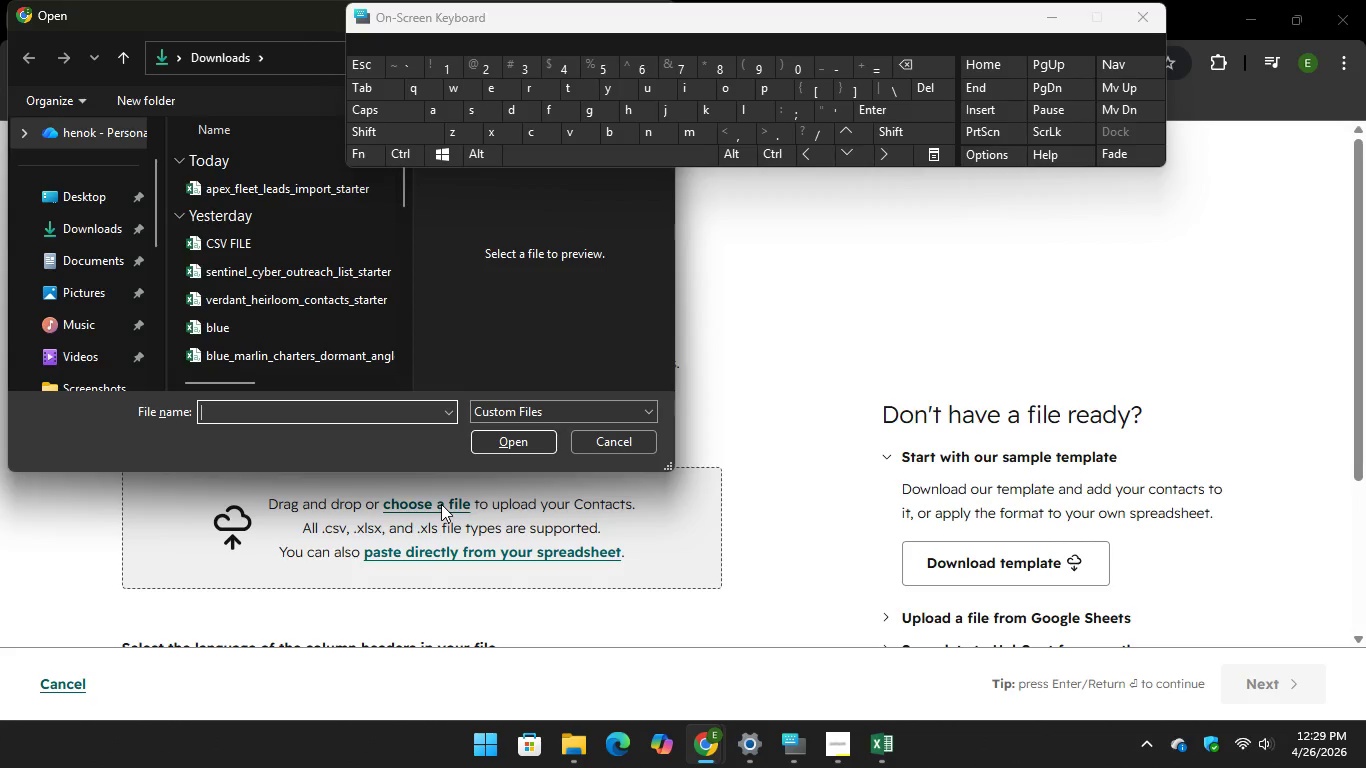 
wait(14.02)
 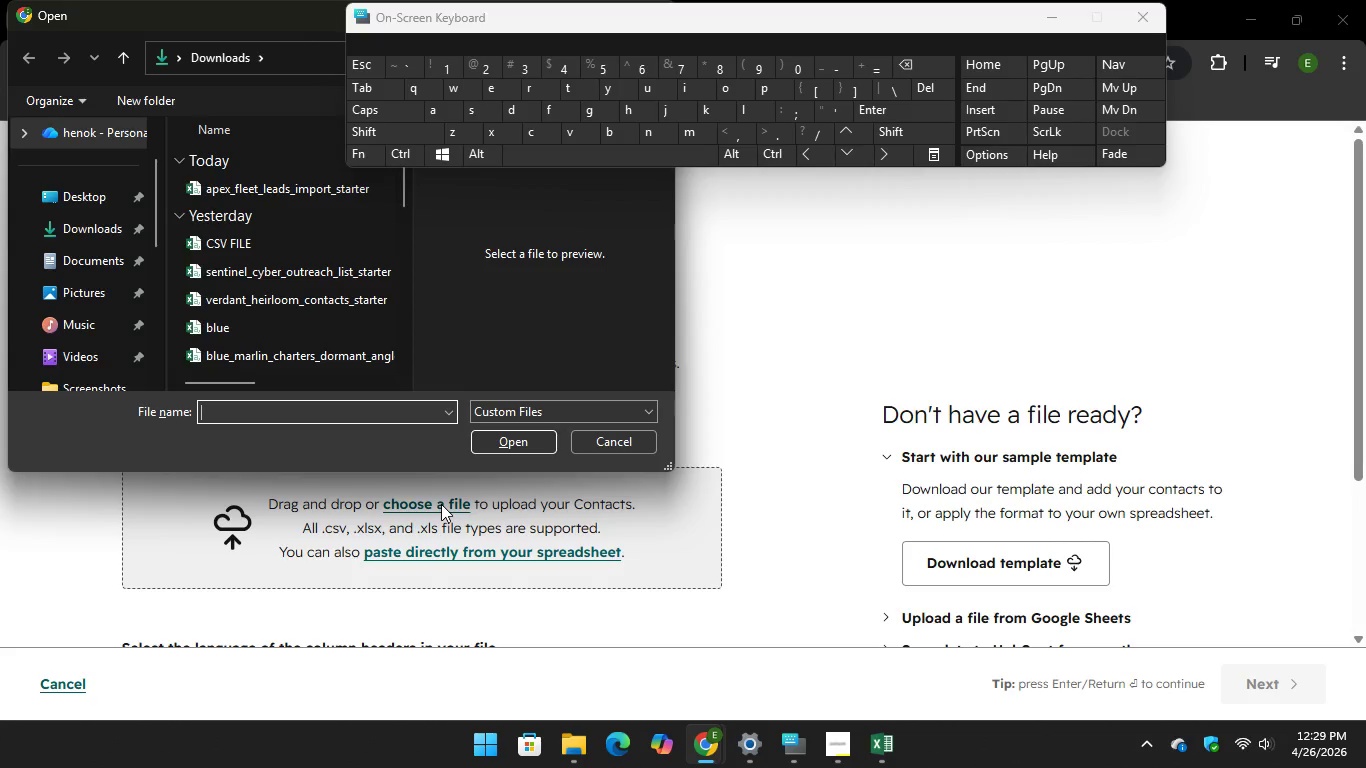 
left_click([313, 186])
 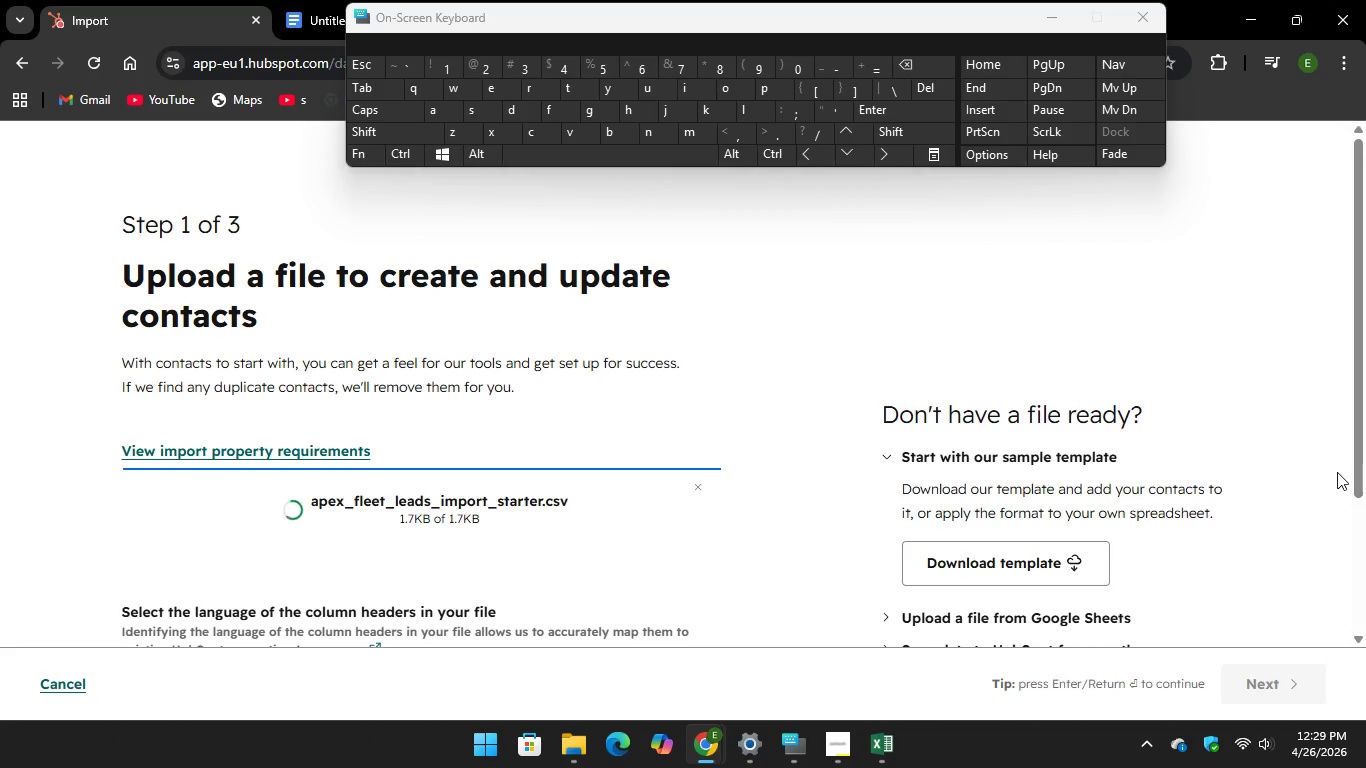 
scroll: coordinate [1355, 404], scroll_direction: down, amount: 3.0
 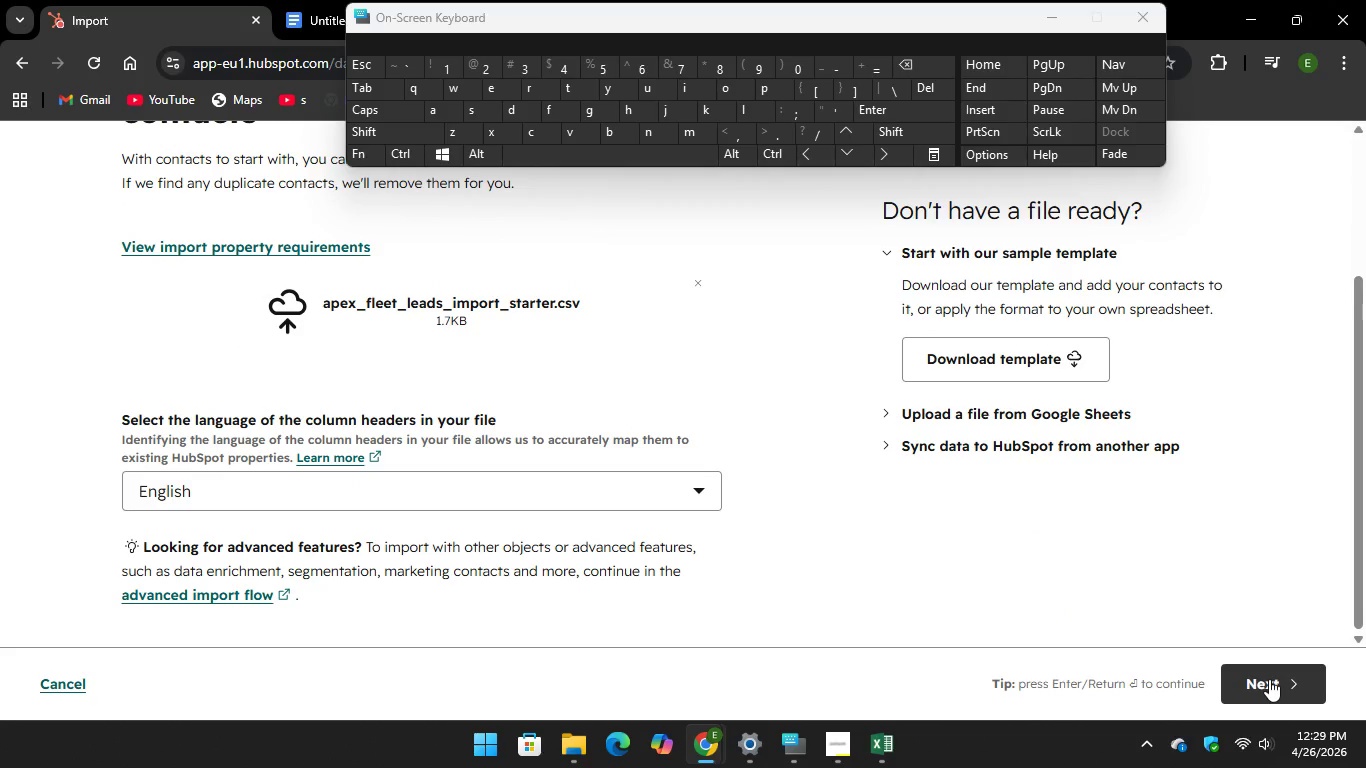 
left_click([1269, 679])
 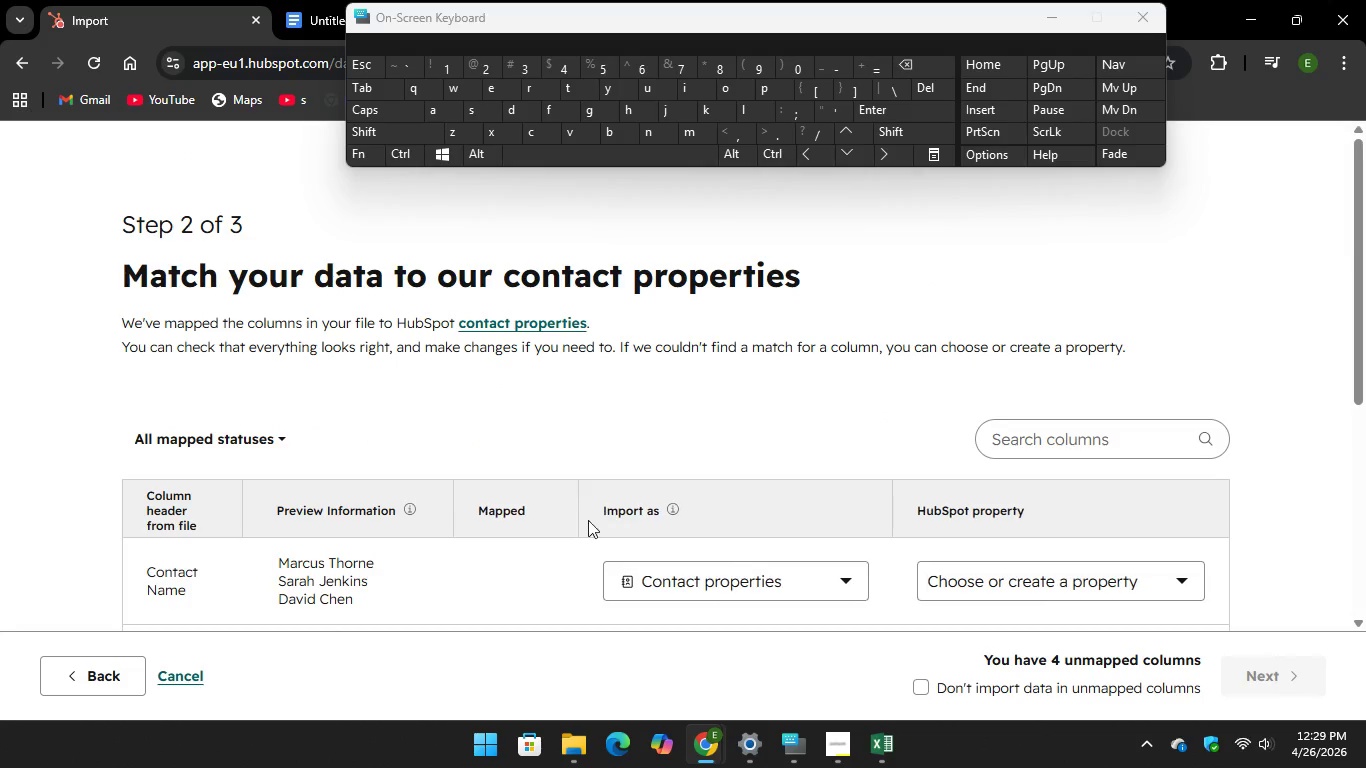 
scroll: coordinate [565, 364], scroll_direction: down, amount: 13.0
 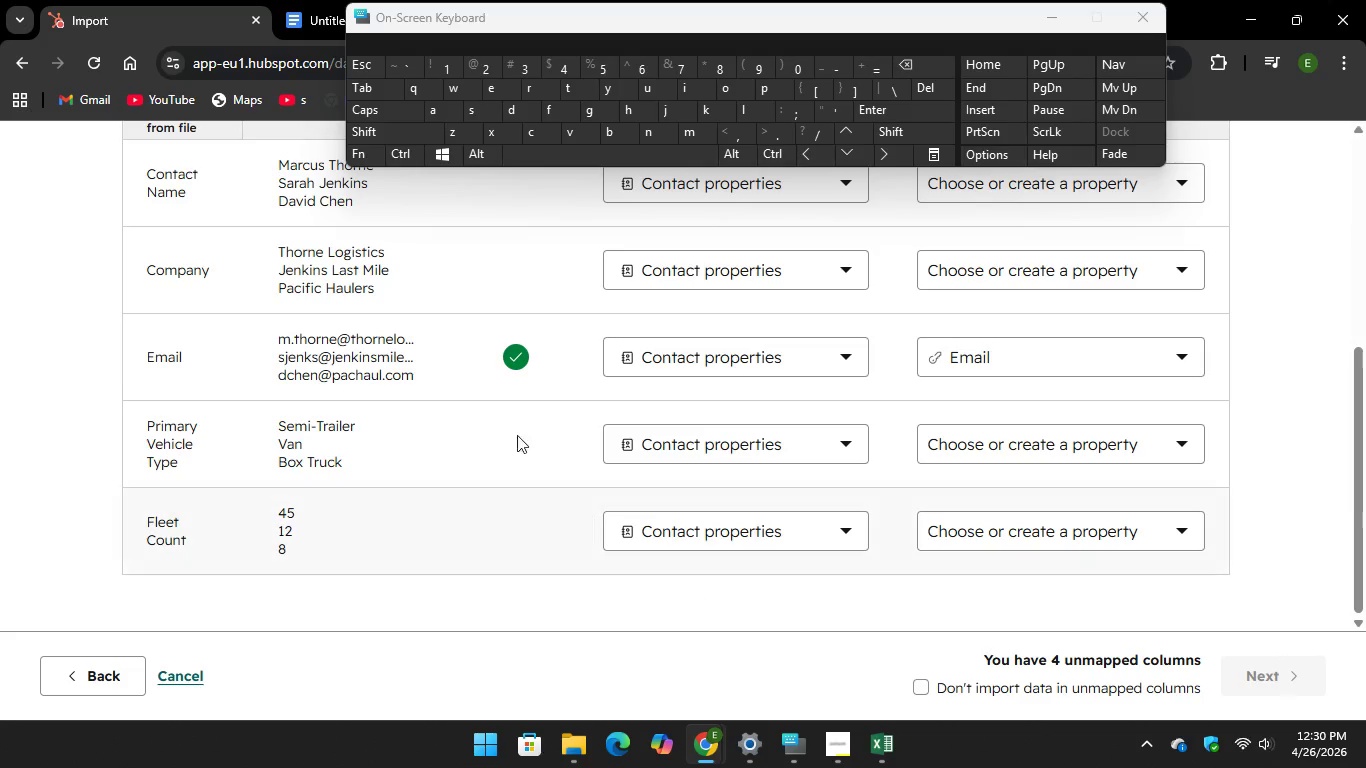 
scroll: coordinate [507, 313], scroll_direction: up, amount: 3.0
 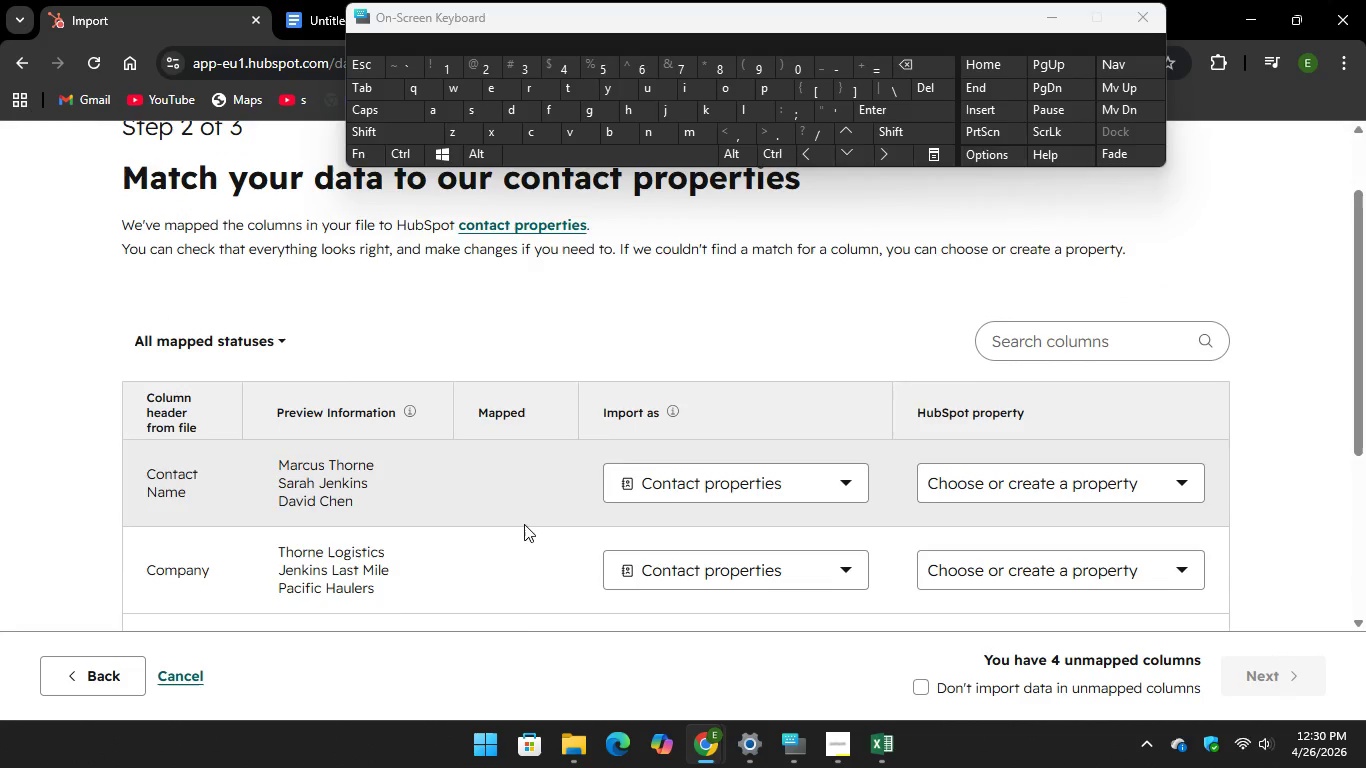 
scroll: coordinate [524, 524], scroll_direction: down, amount: 1.0
 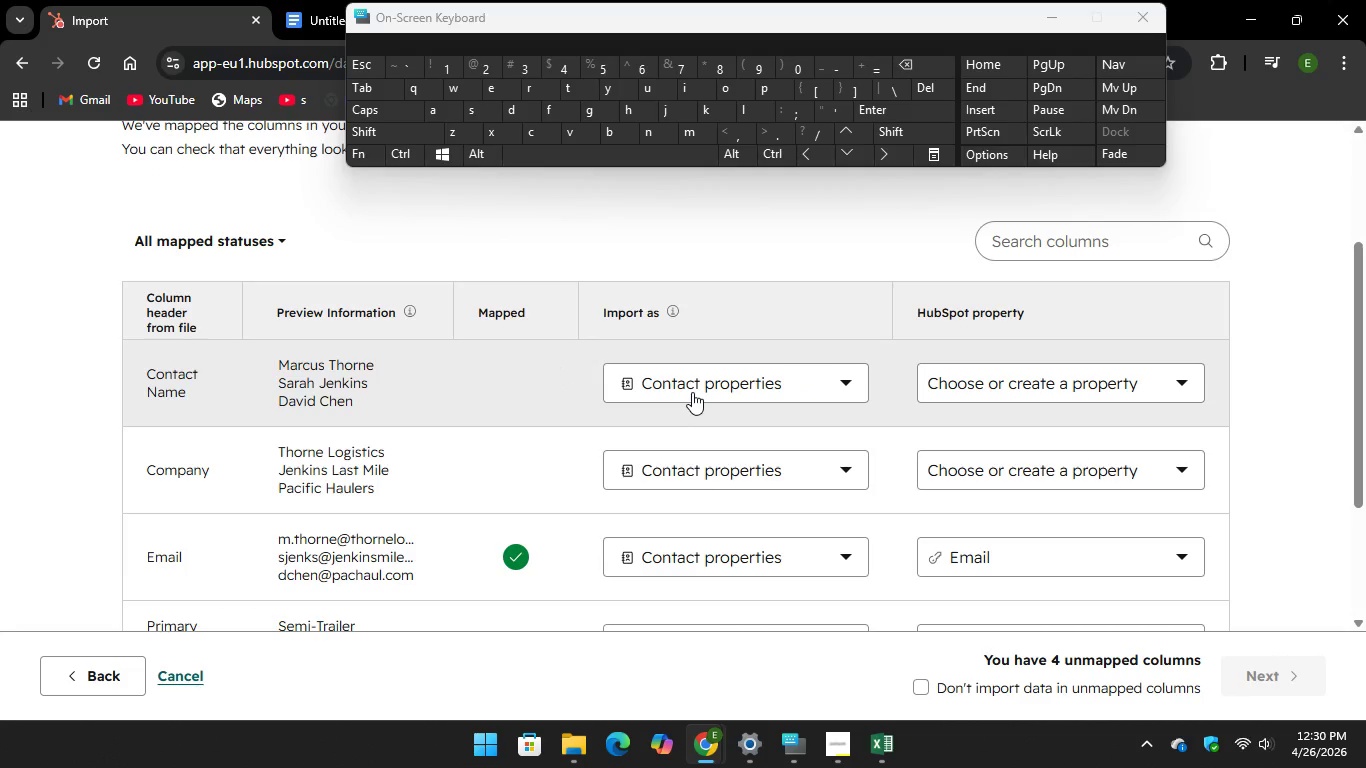 
left_click([692, 392])
 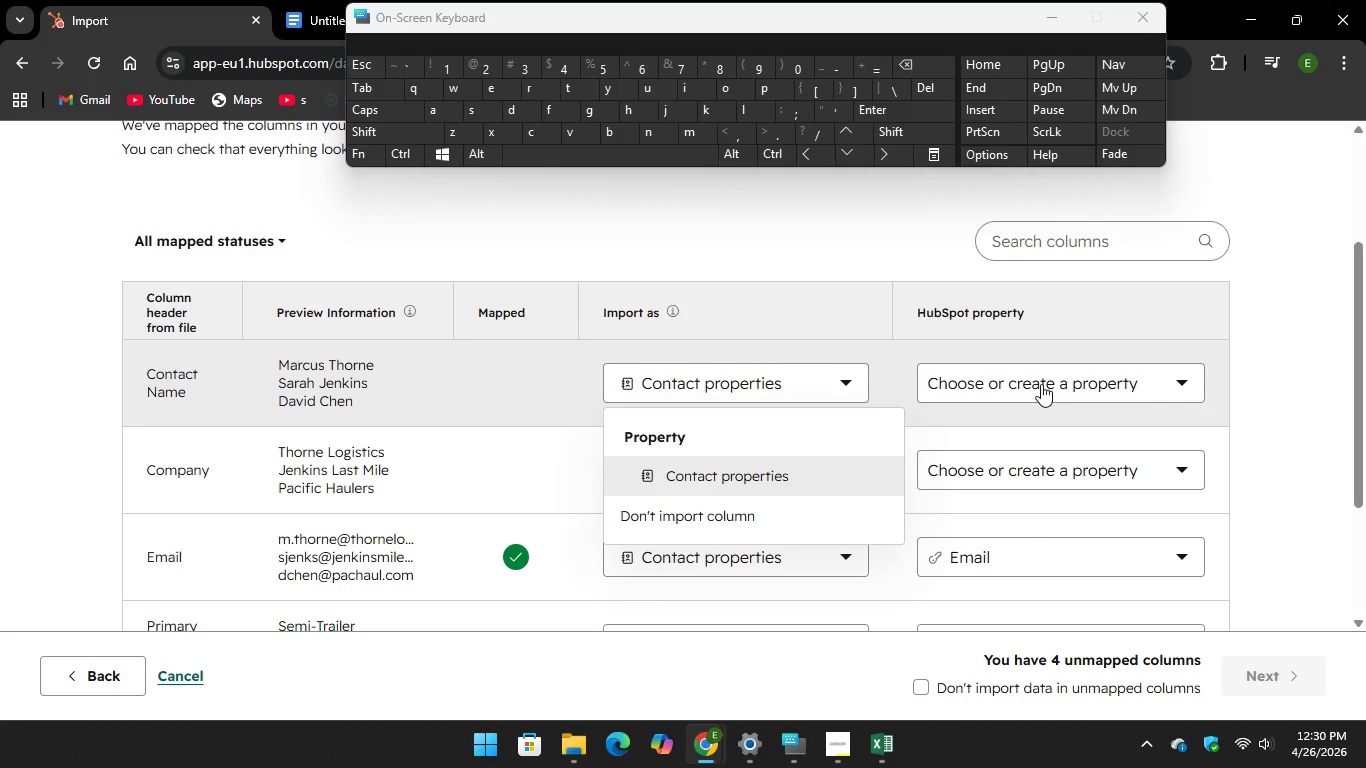 
left_click([1041, 384])
 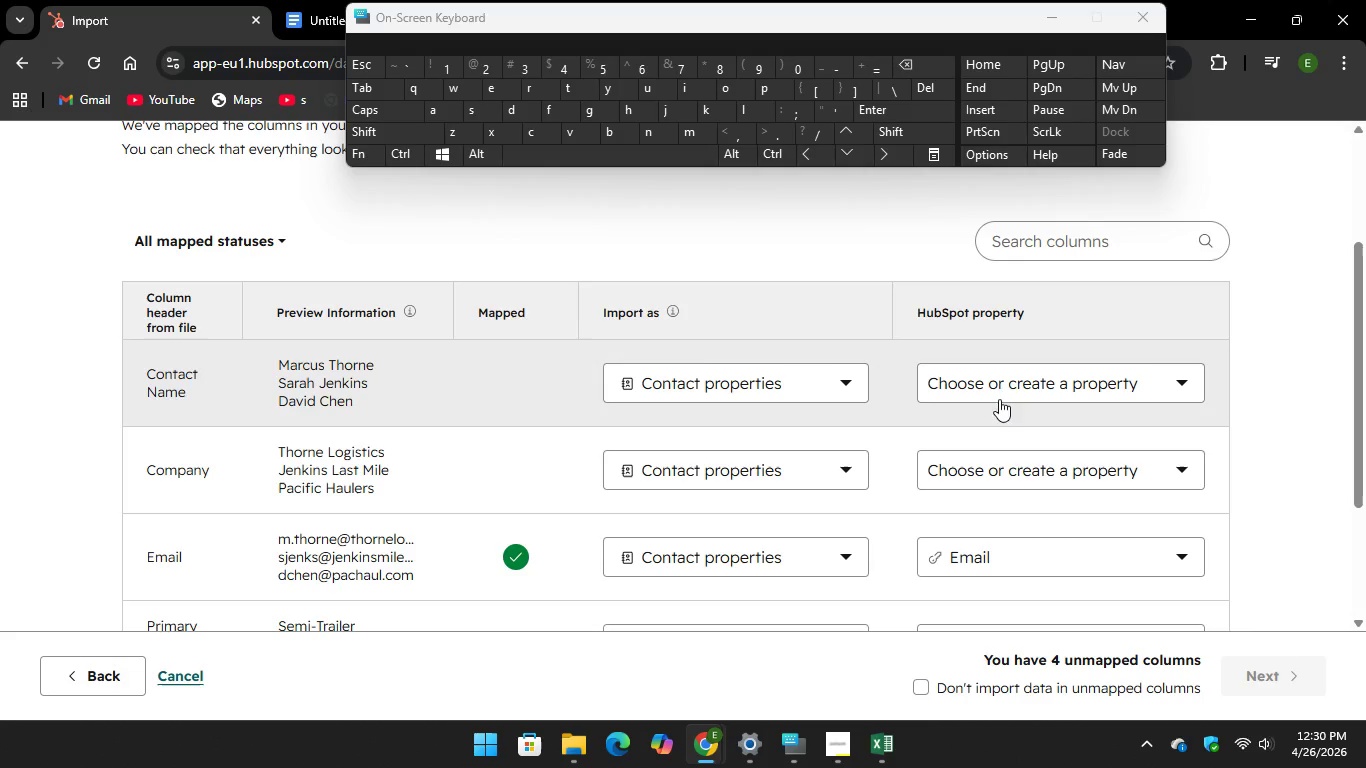 
left_click([1008, 384])
 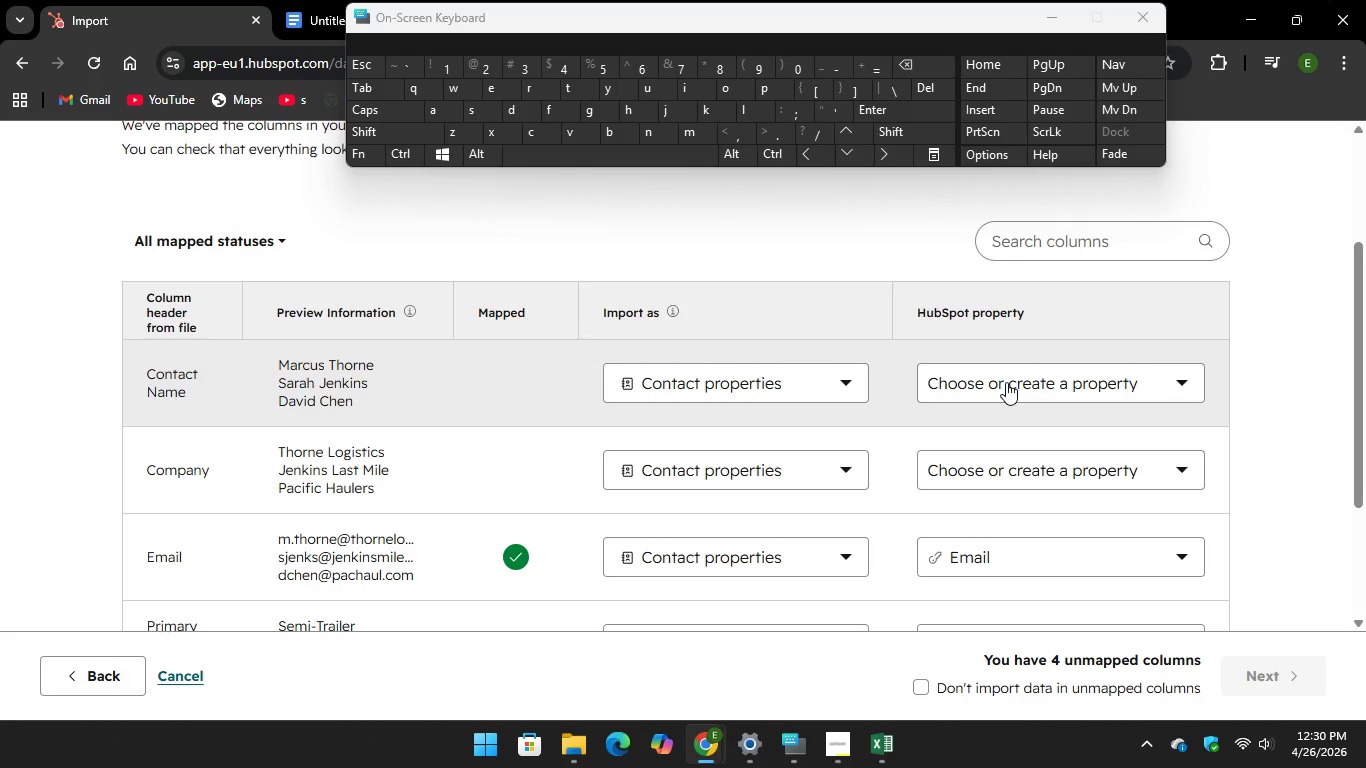 
left_click([1006, 382])
 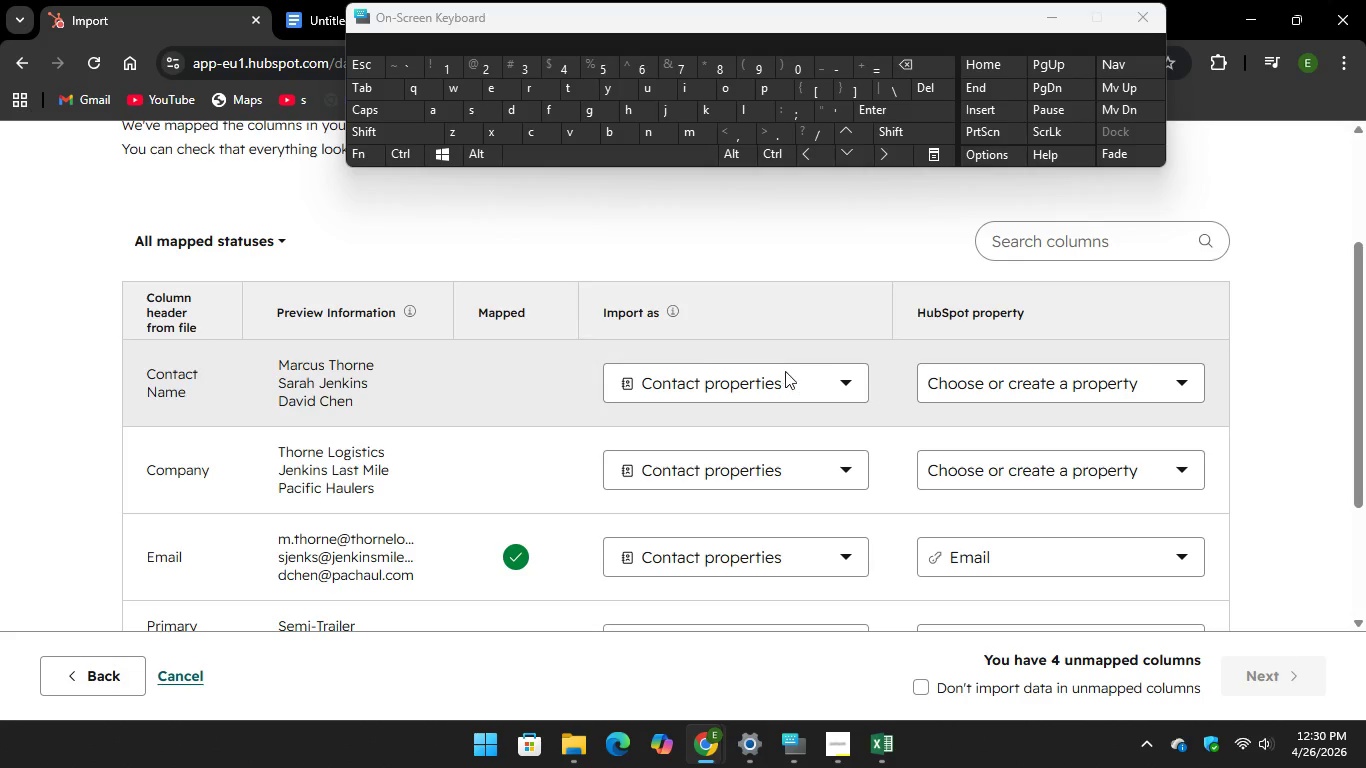 
left_click([783, 373])
 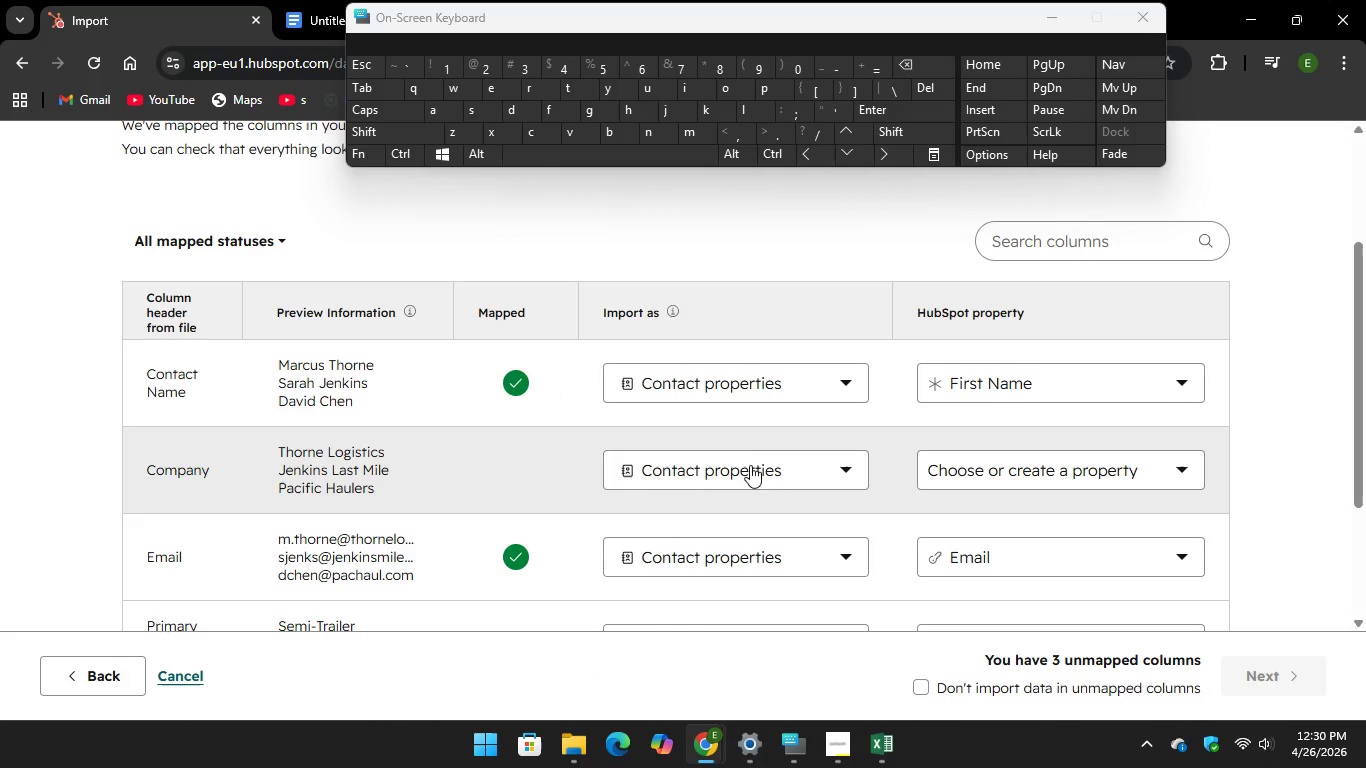 
scroll: coordinate [912, 456], scroll_direction: down, amount: 1.0
 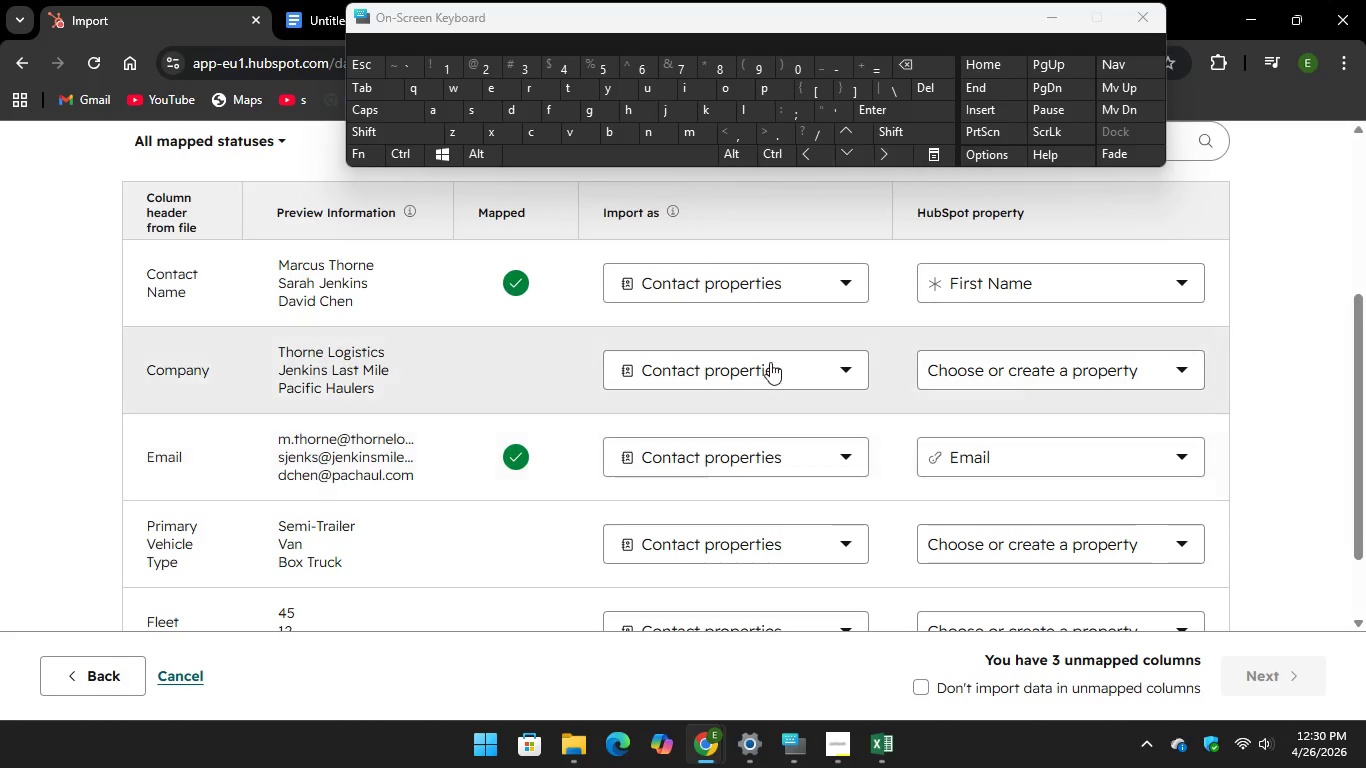 
left_click([770, 362])
 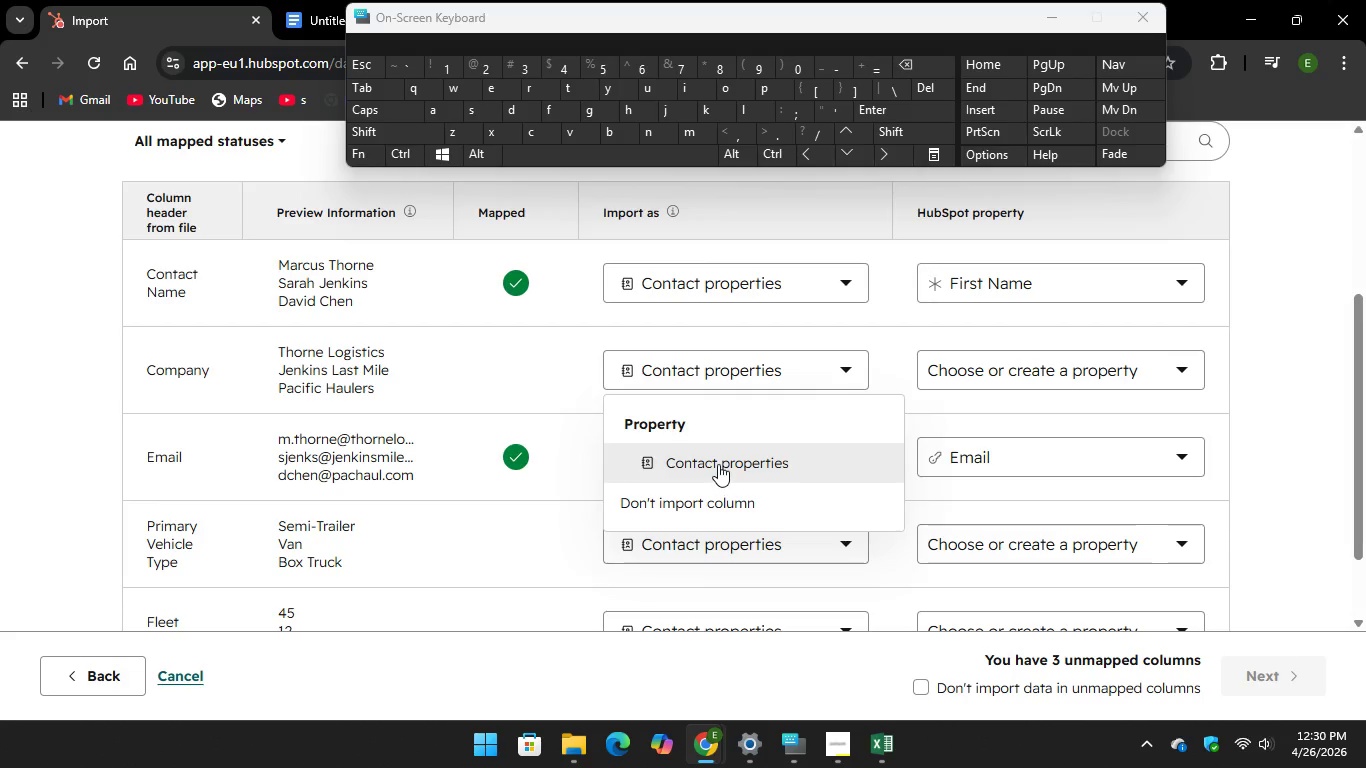 
left_click([718, 464])
 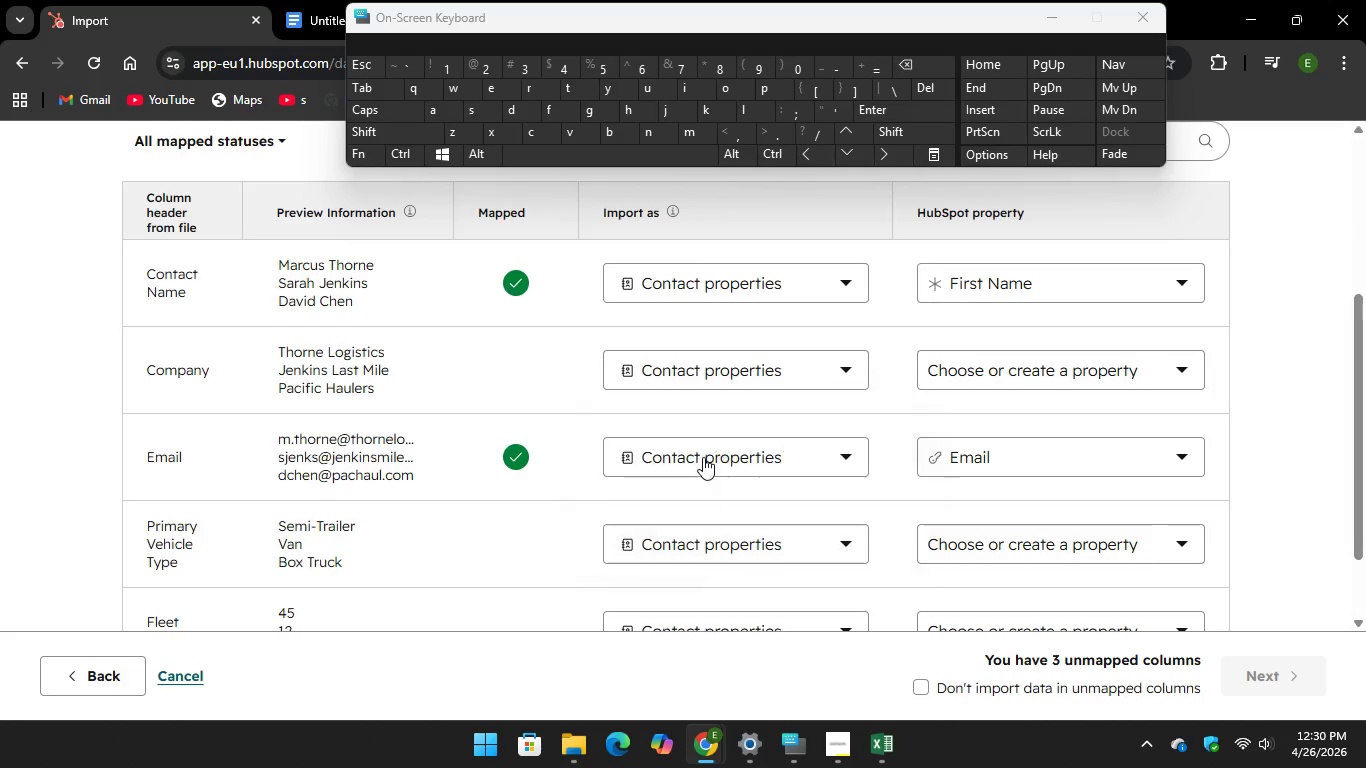 
left_click([1008, 367])
 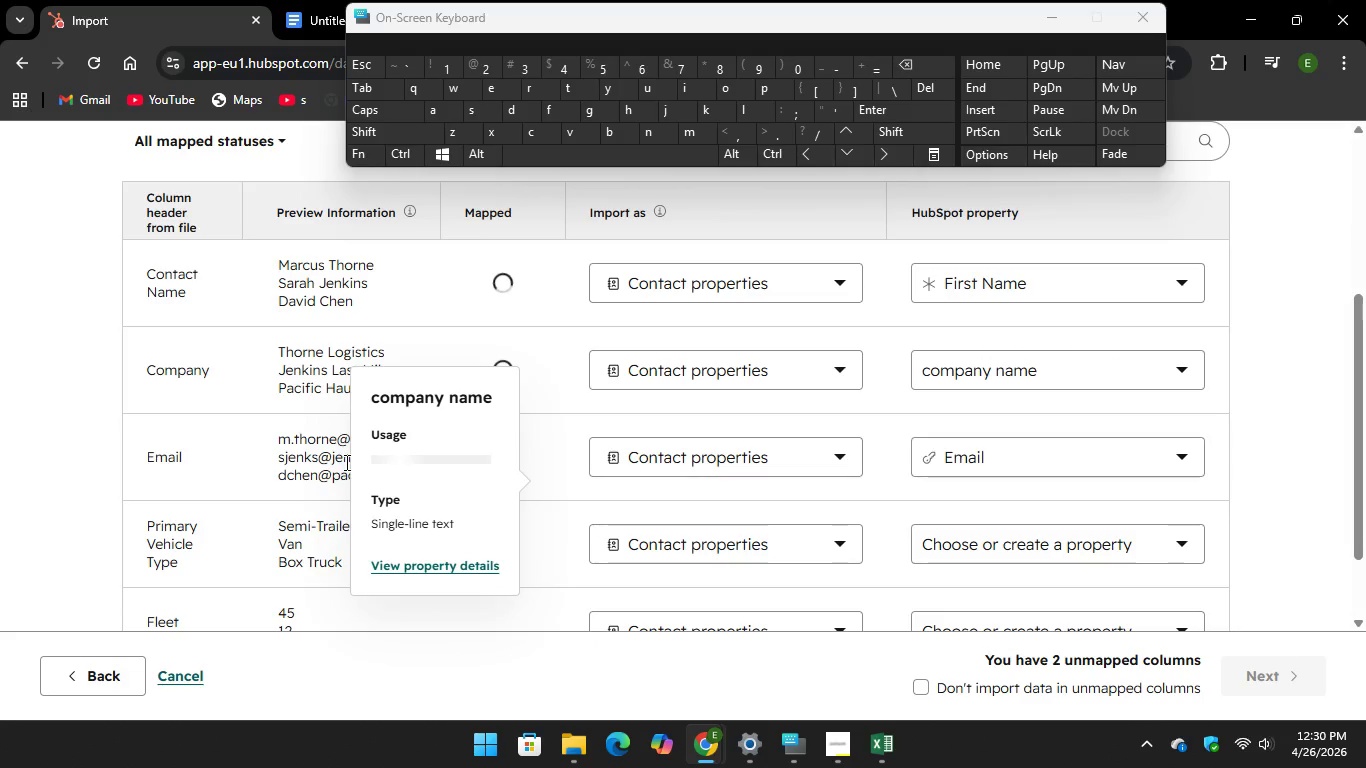 
scroll: coordinate [835, 449], scroll_direction: down, amount: 1.0
 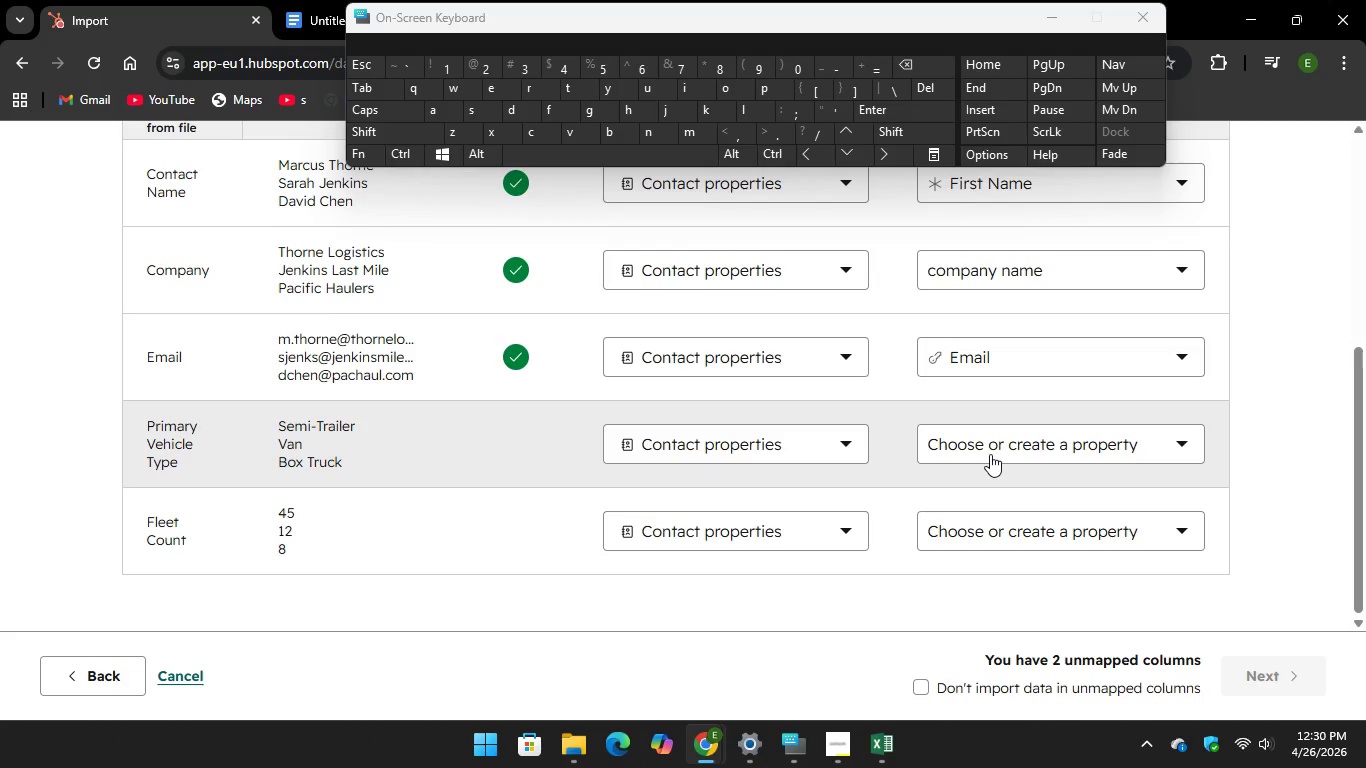 
left_click([990, 455])
 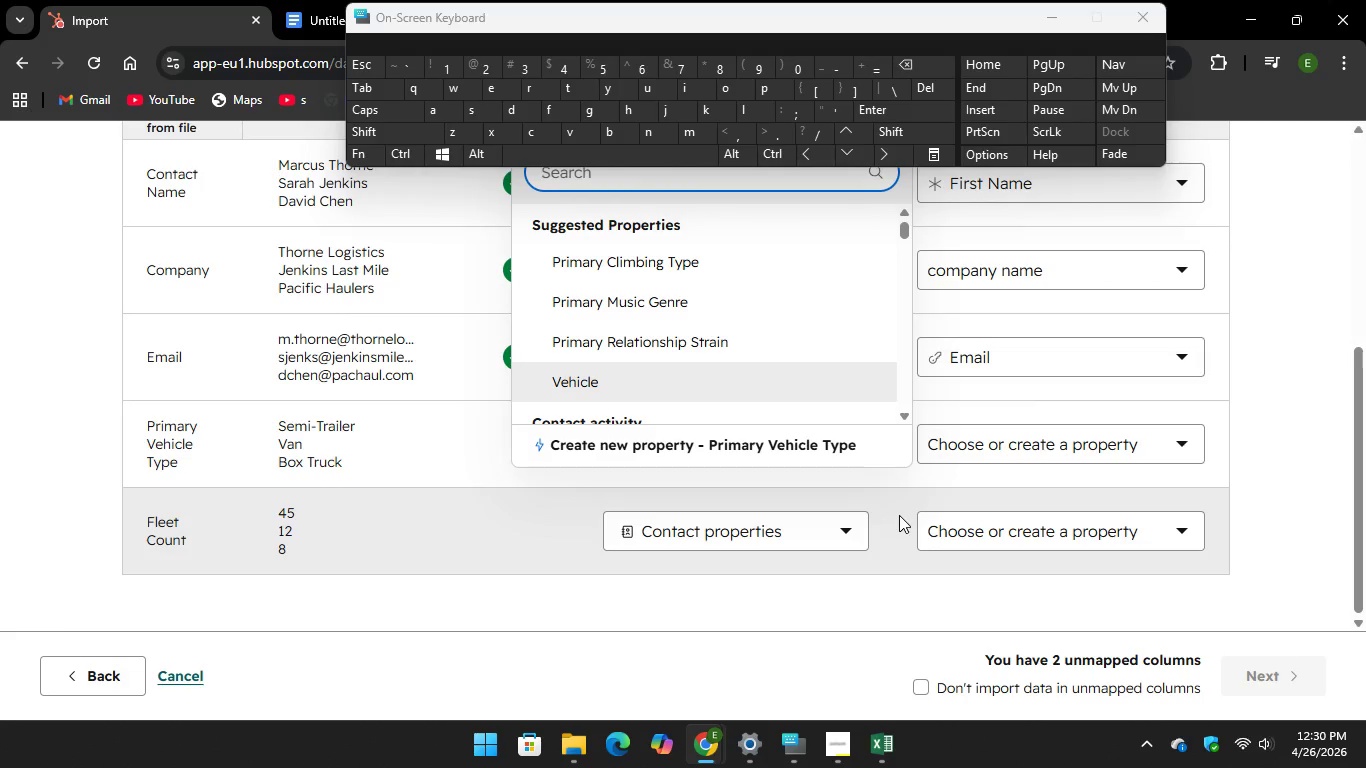 
wait(8.47)
 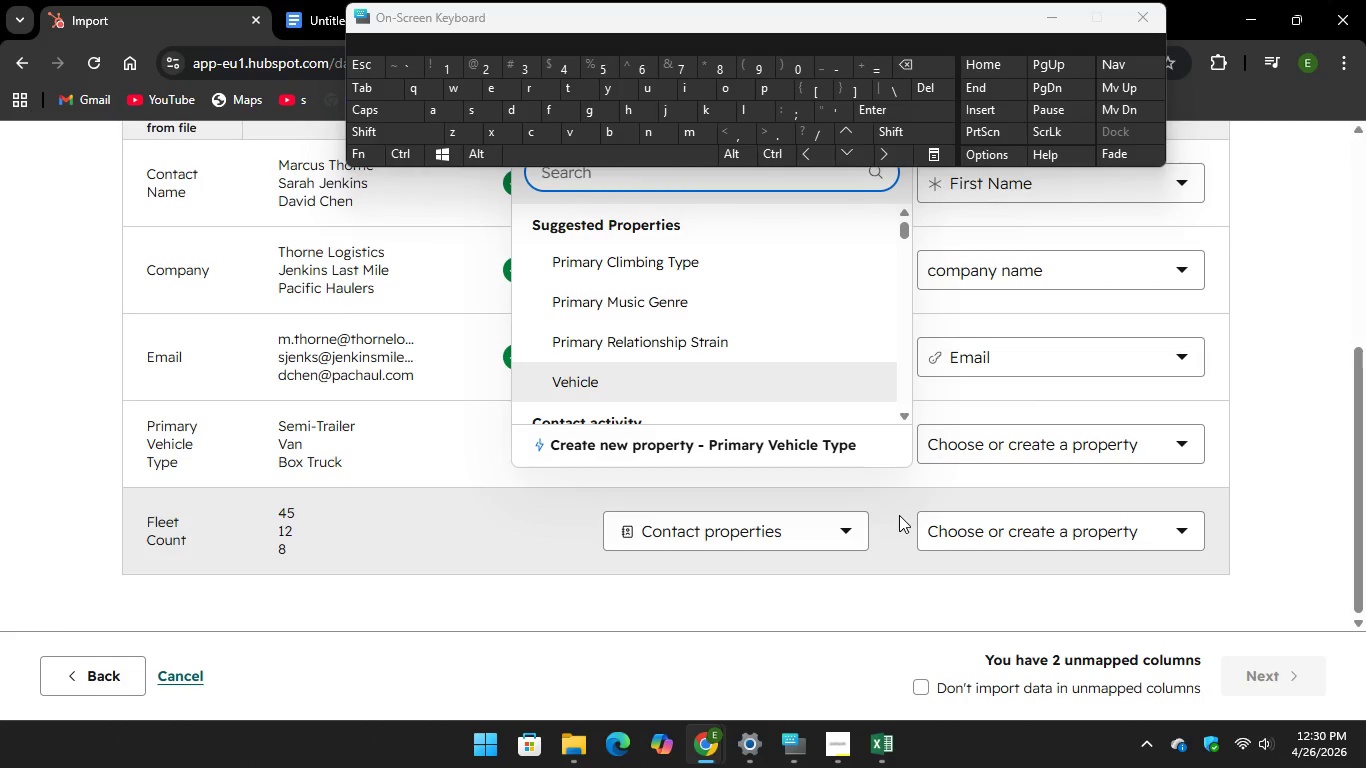 
scroll: coordinate [768, 301], scroll_direction: down, amount: 64.0
 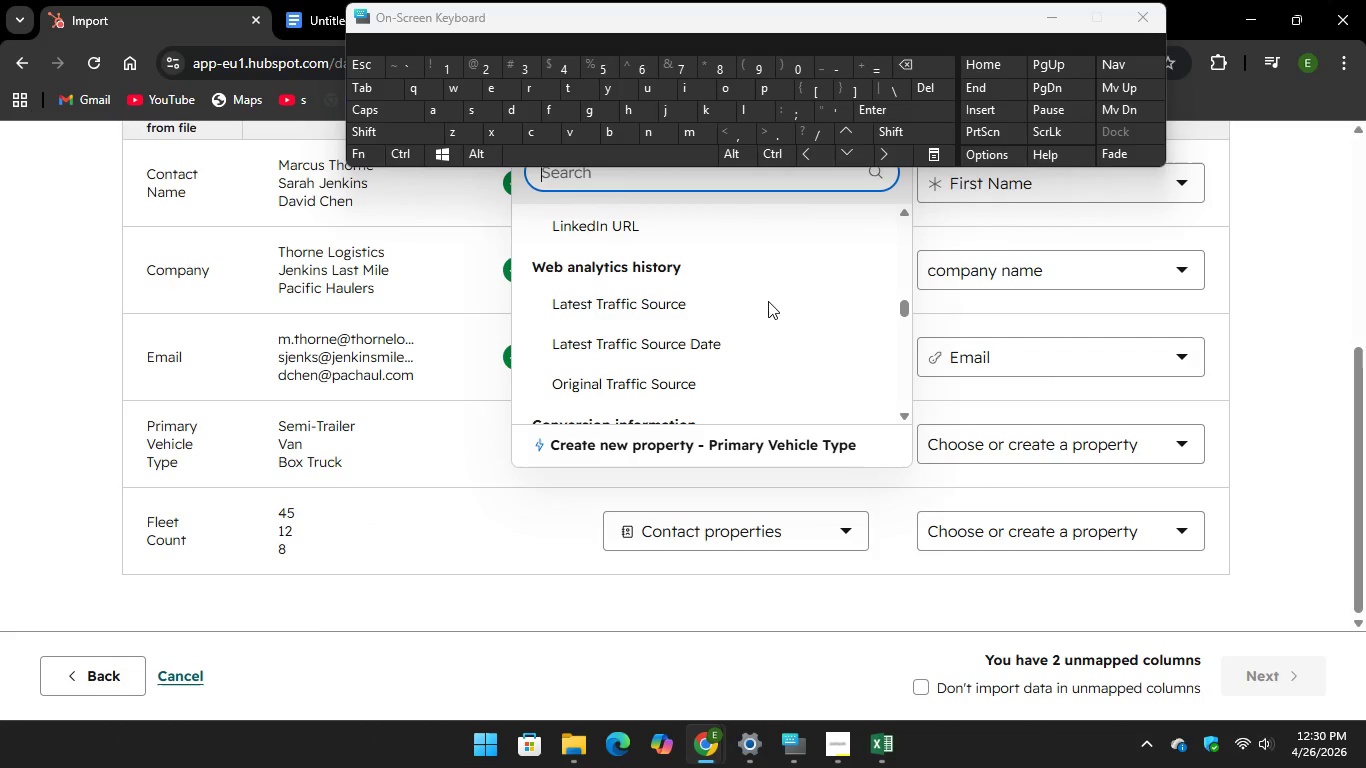 
scroll: coordinate [752, 323], scroll_direction: up, amount: 3.0
 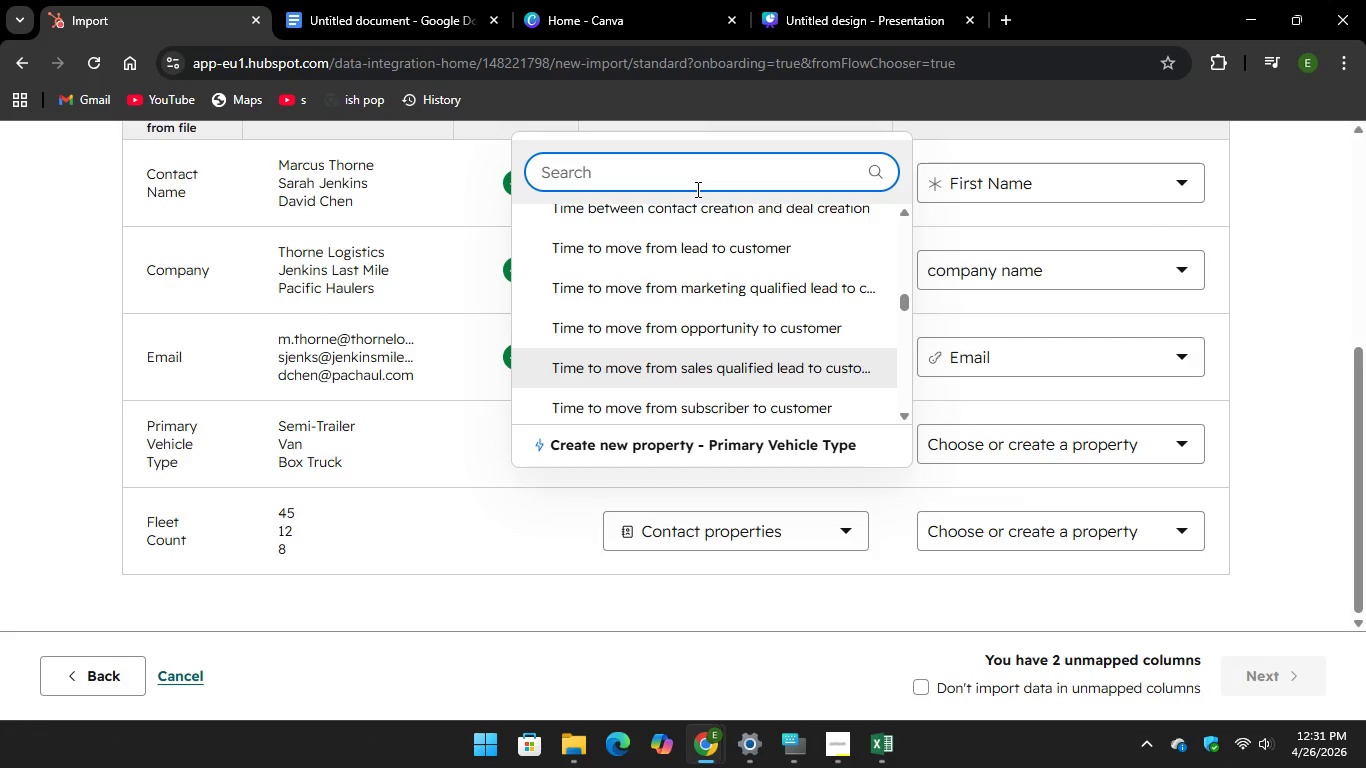 
left_click([696, 189])
 